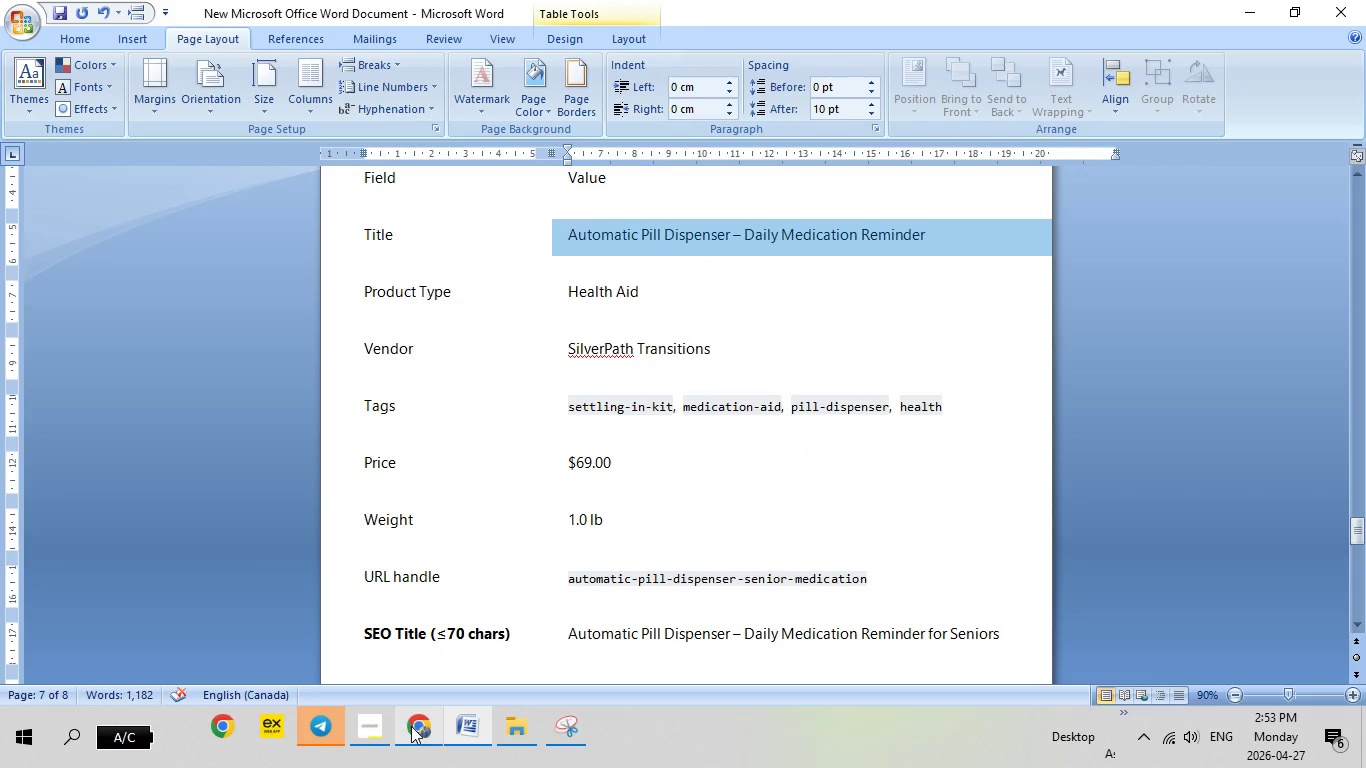 
left_click([411, 726])
 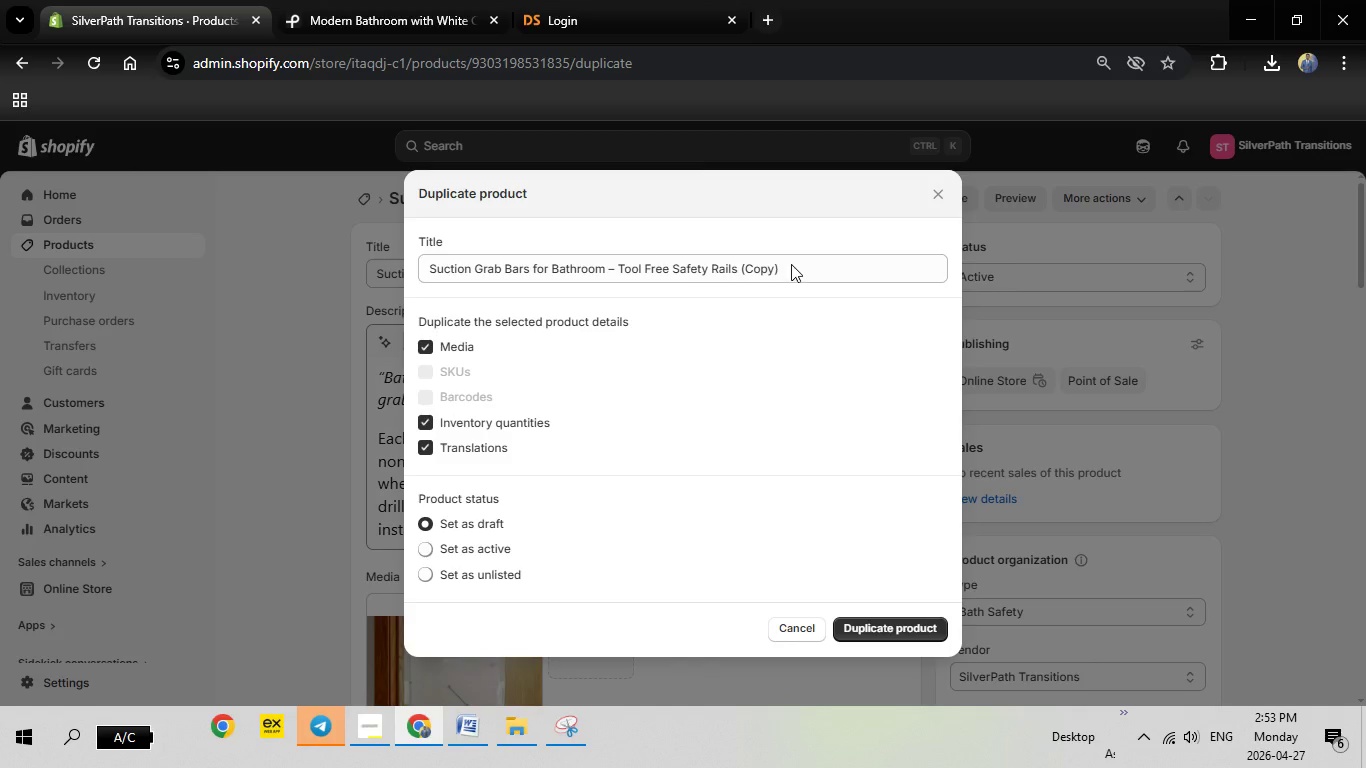 
left_click_drag(start_coordinate=[791, 265], to_coordinate=[401, 269])
 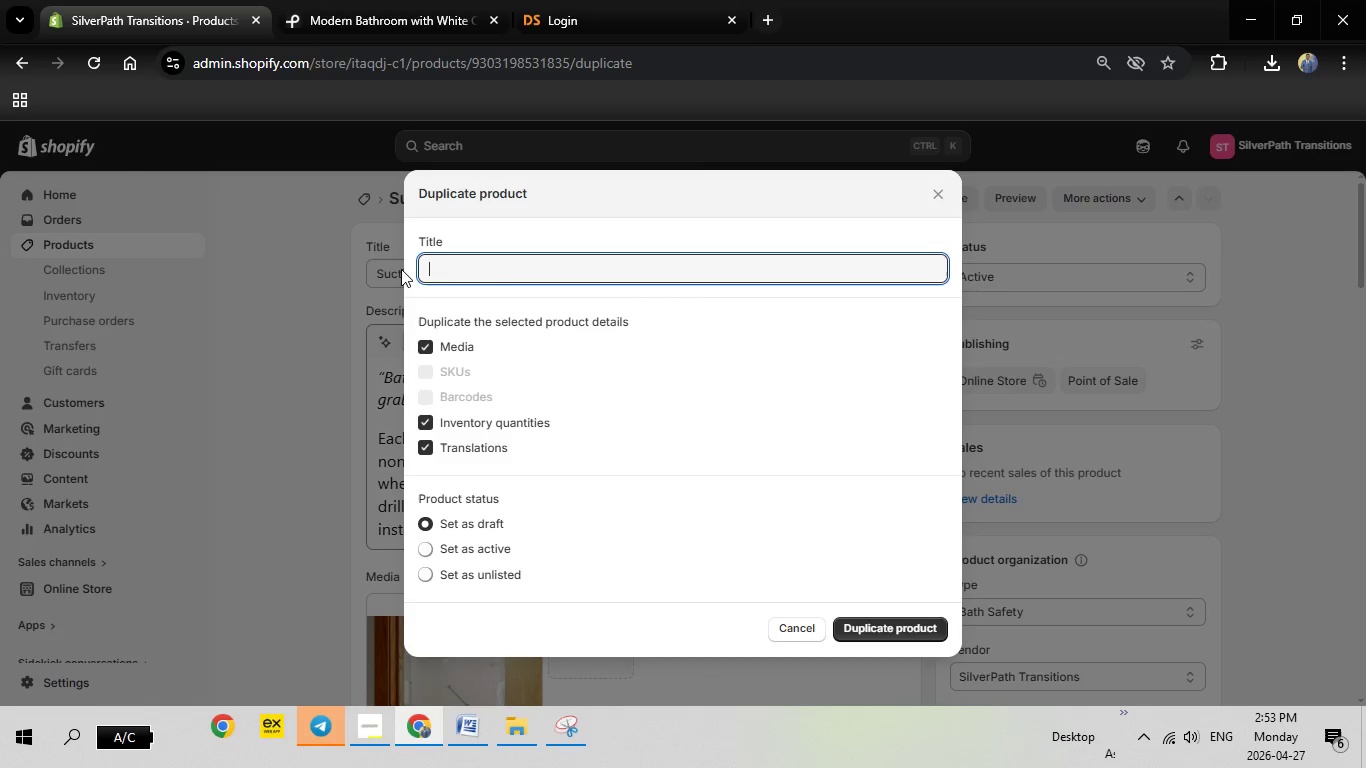 
key(Backspace)
 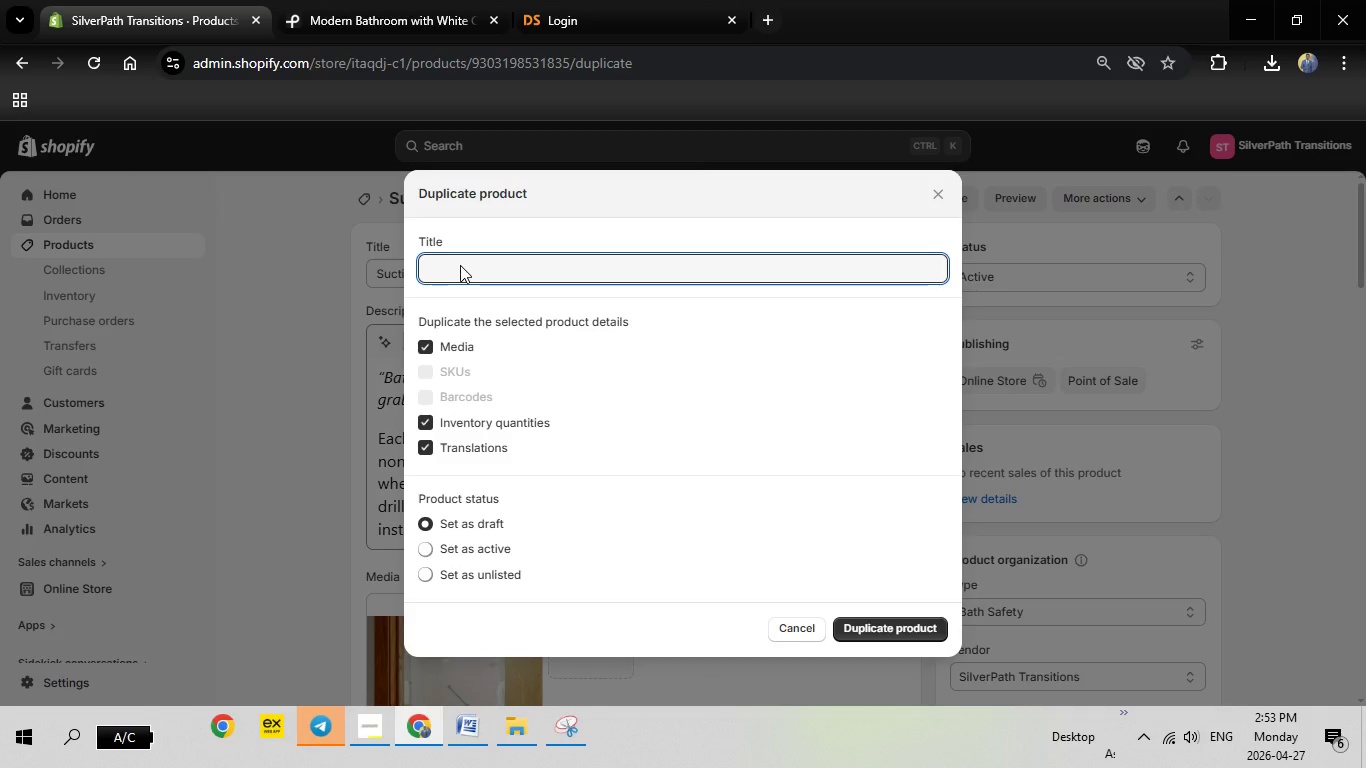 
right_click([460, 265])
 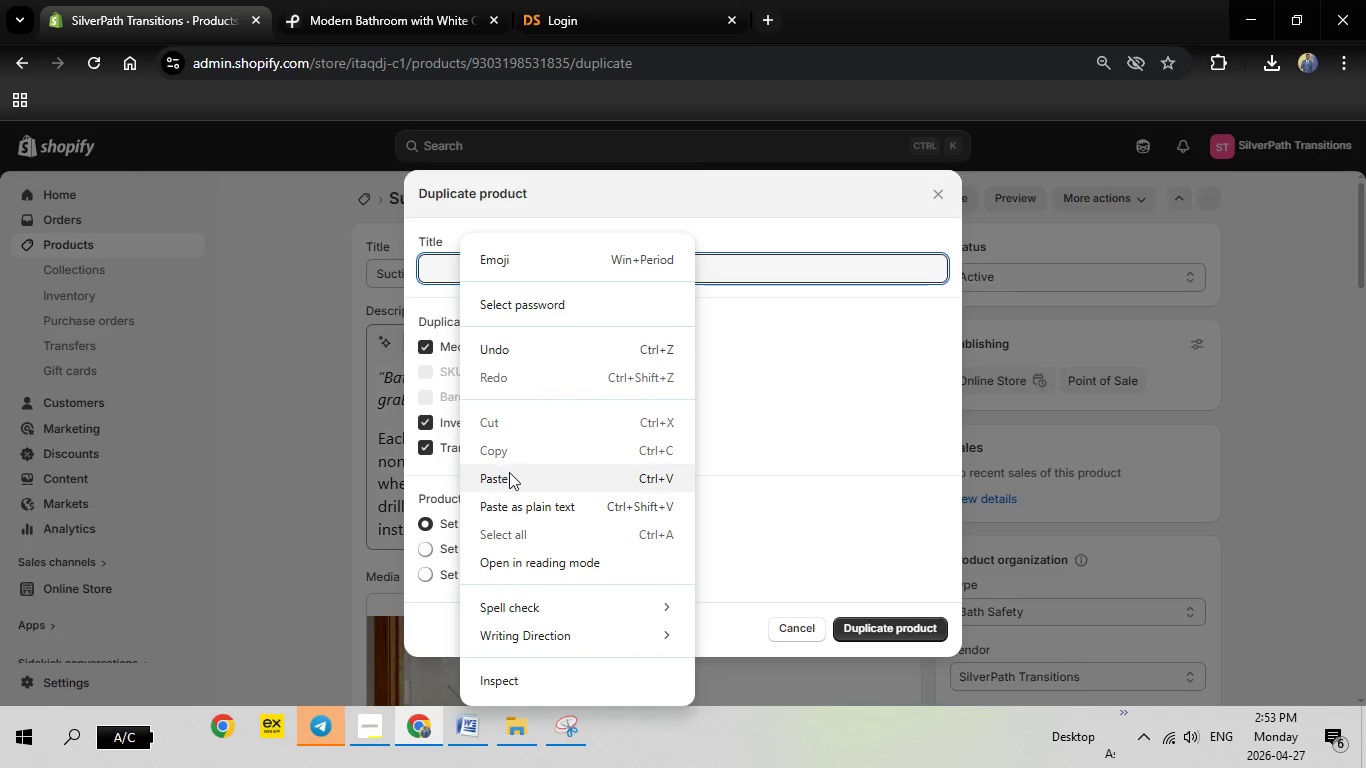 
left_click([509, 475])
 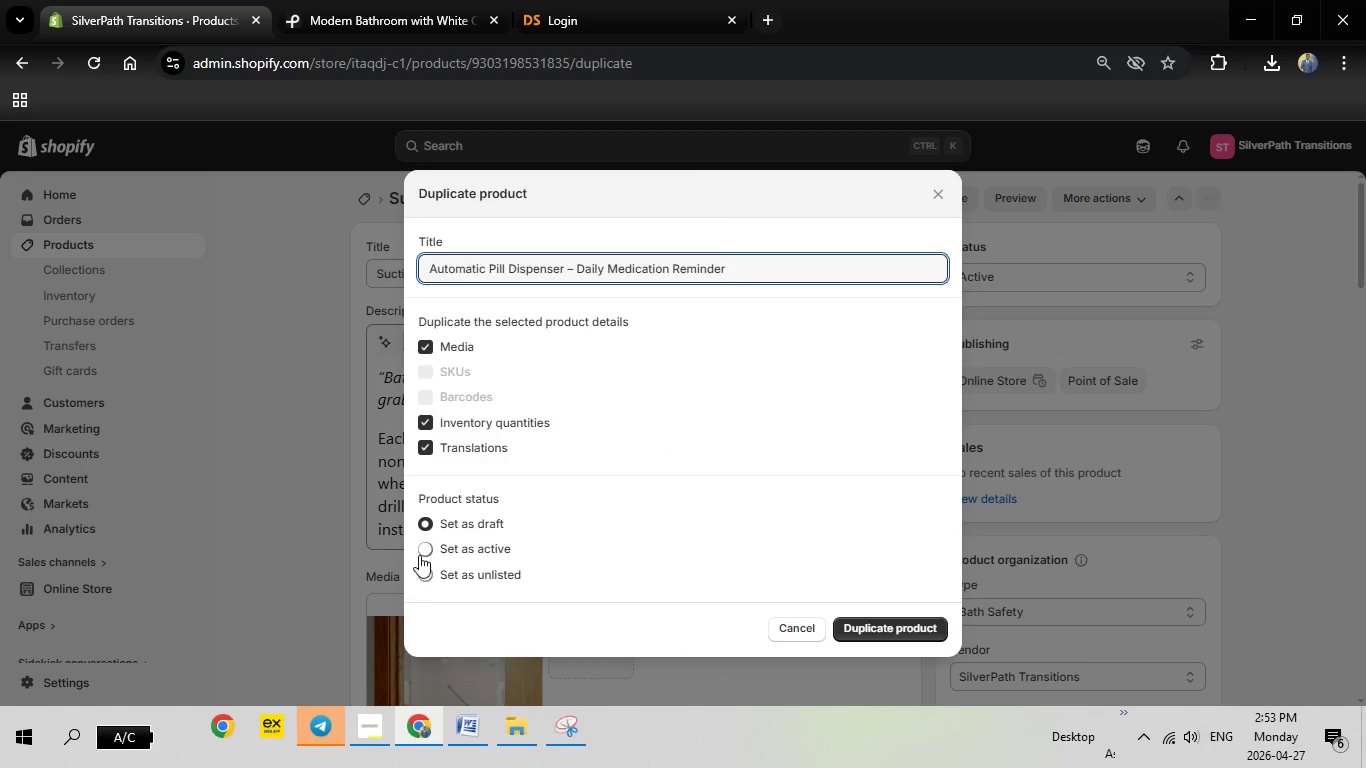 
left_click([419, 555])
 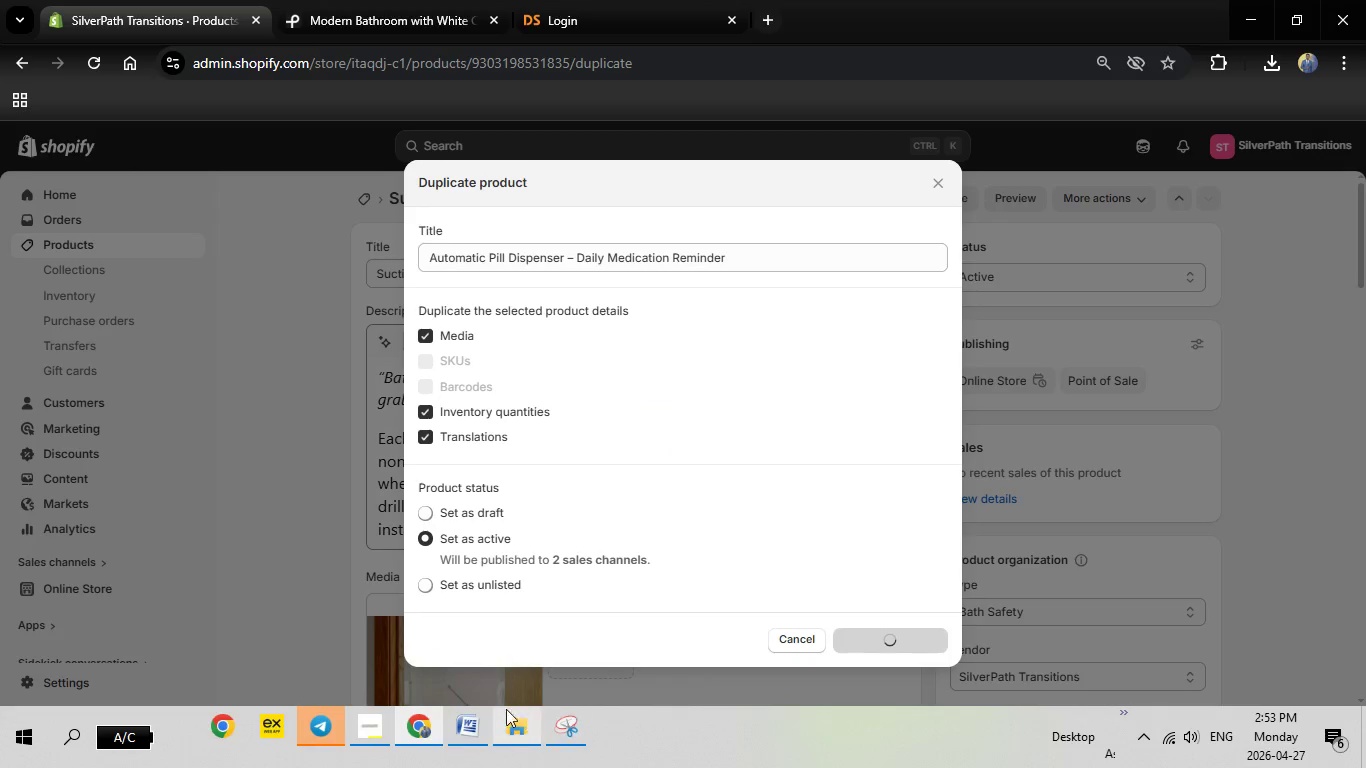 
left_click([470, 736])
 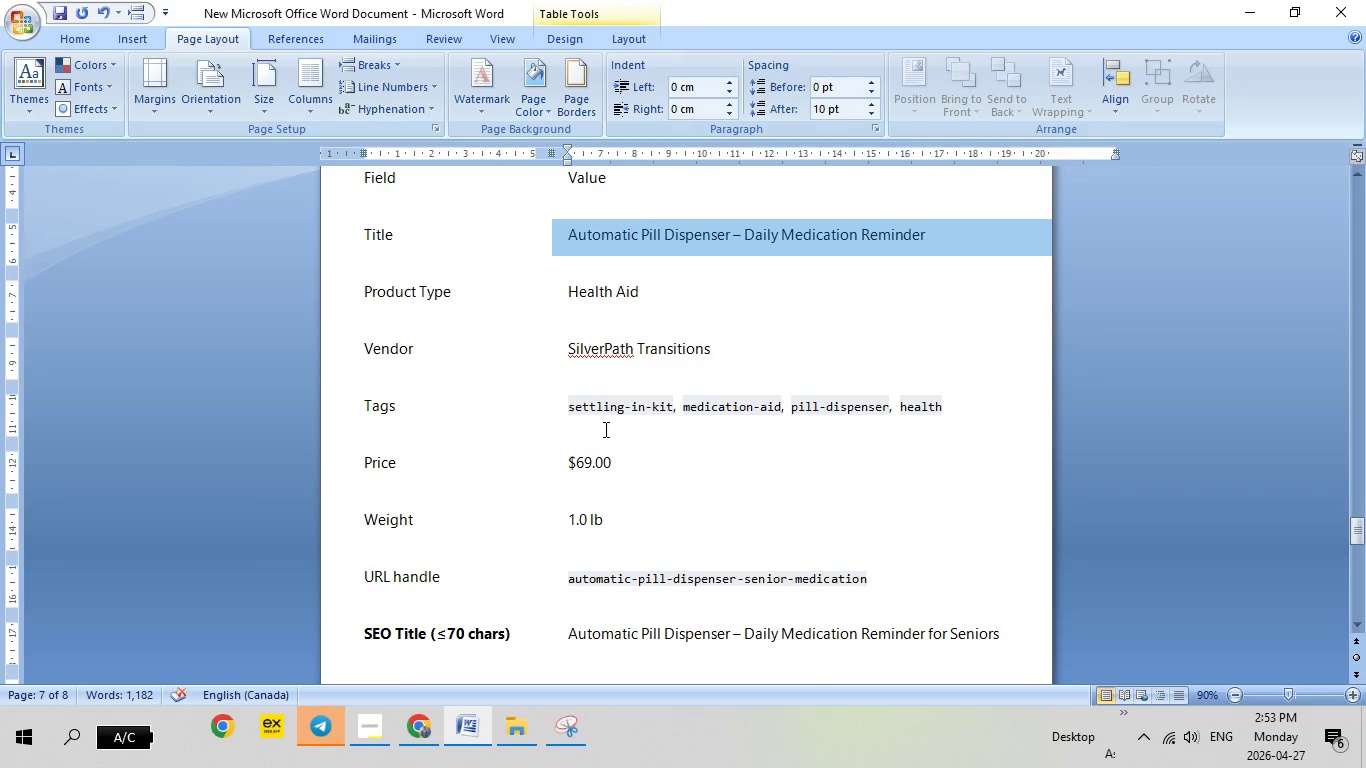 
scroll: coordinate [438, 456], scroll_direction: down, amount: 17.0
 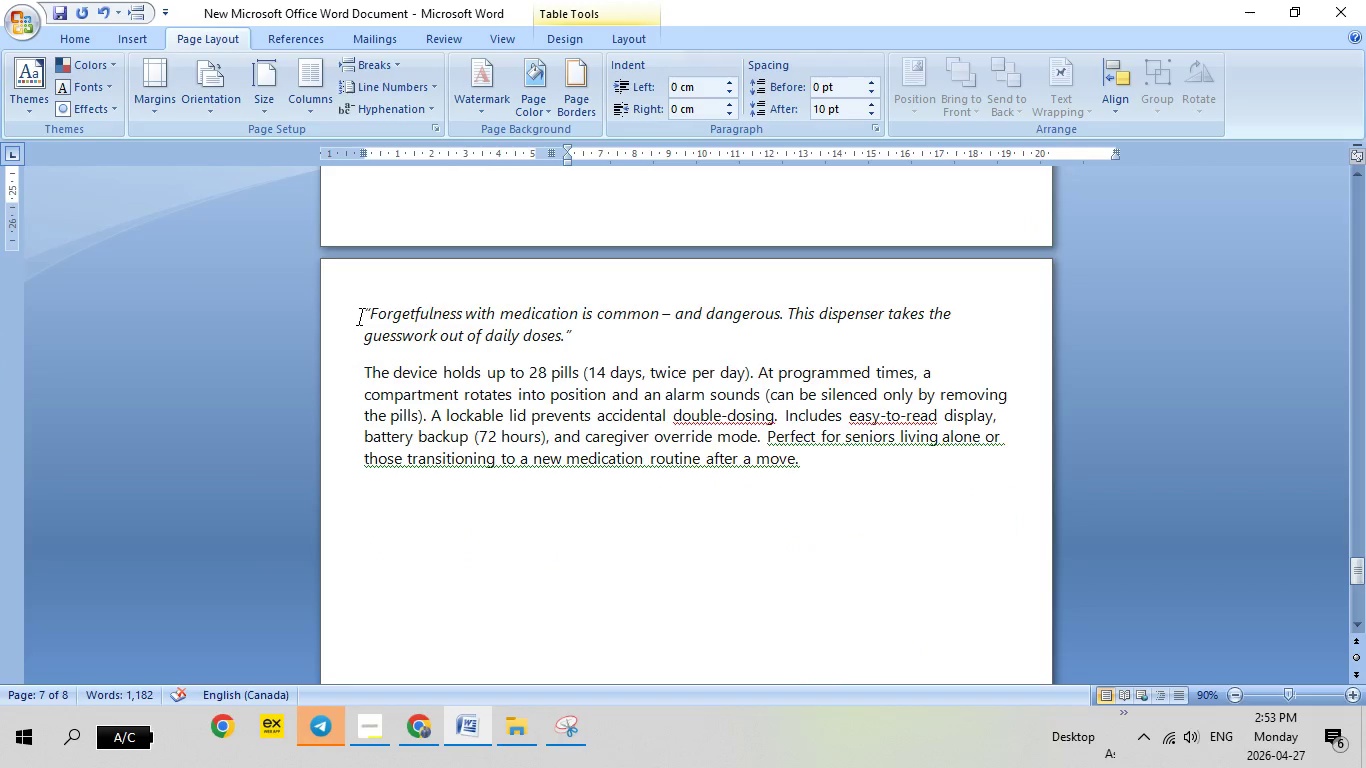 
left_click_drag(start_coordinate=[360, 316], to_coordinate=[1025, 489])
 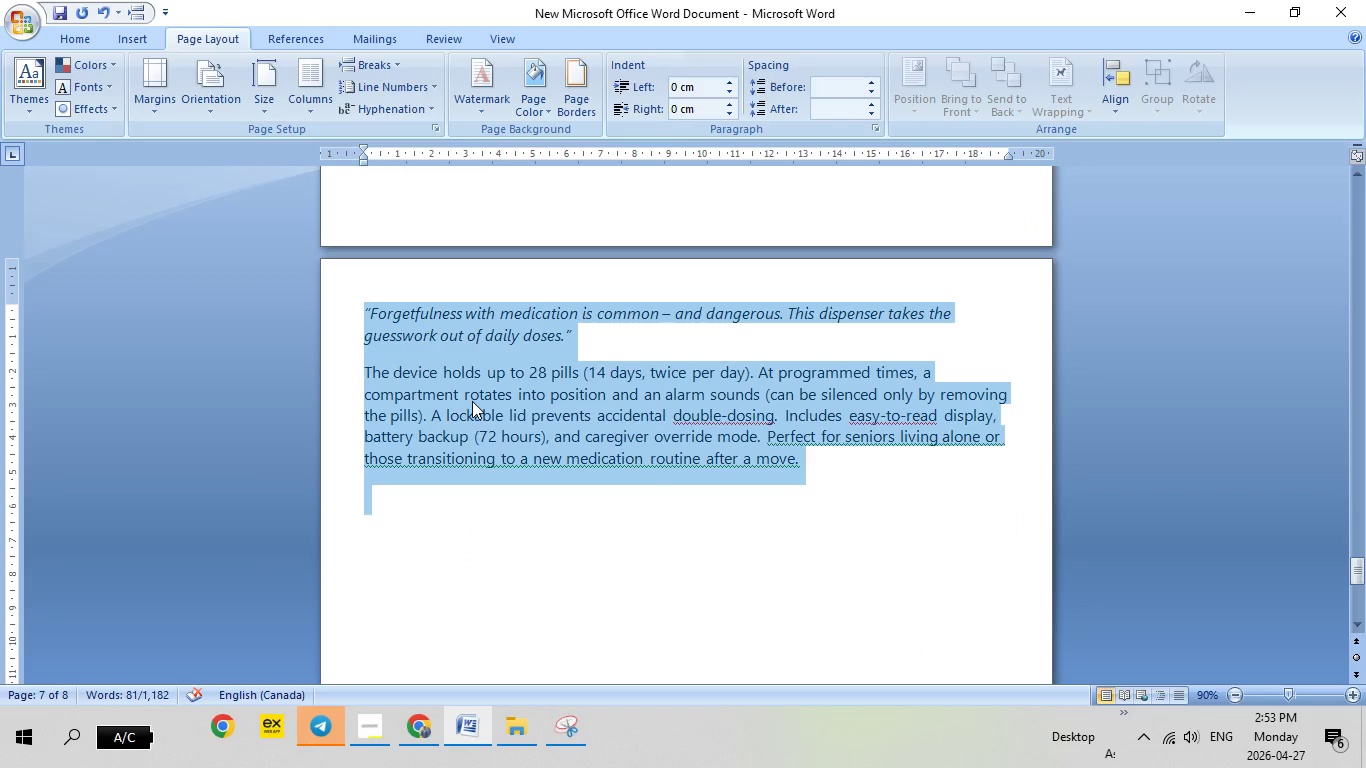 
right_click([472, 401])
 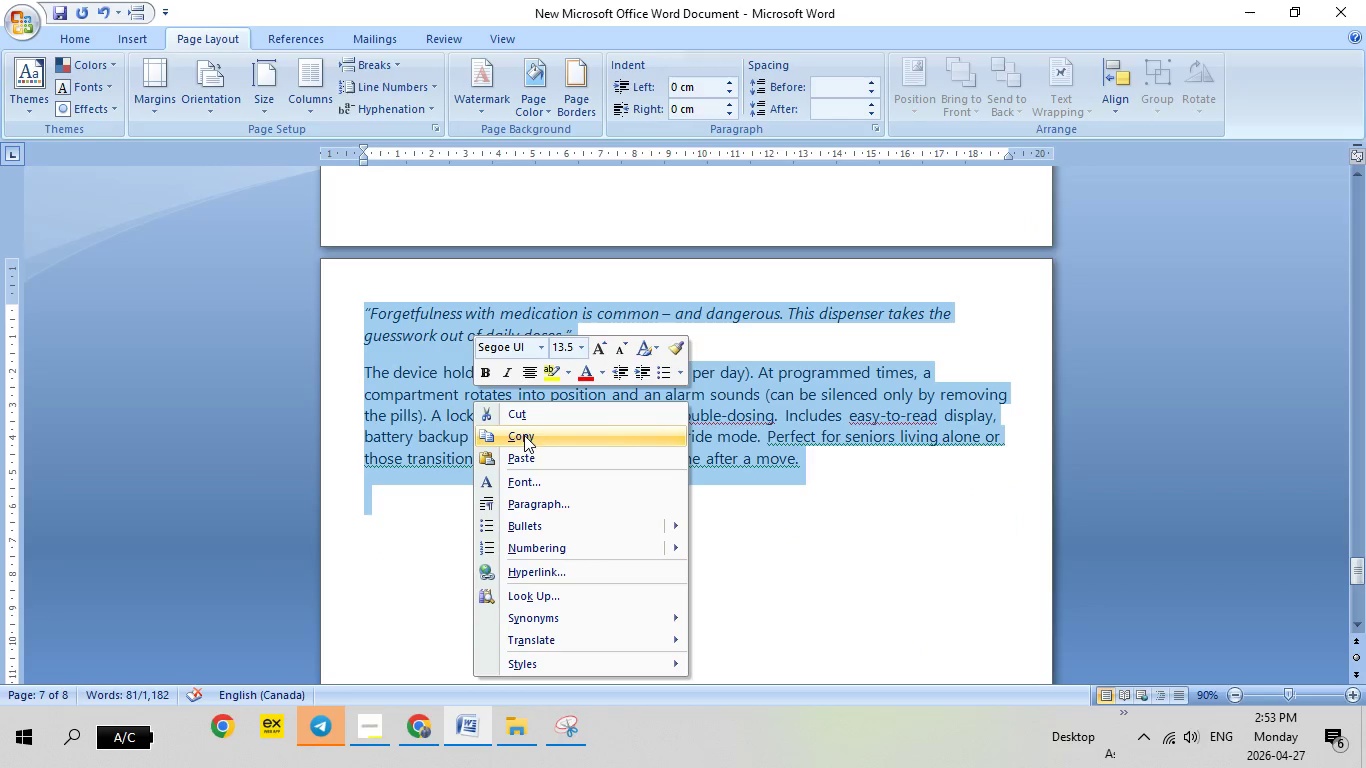 
left_click([524, 435])
 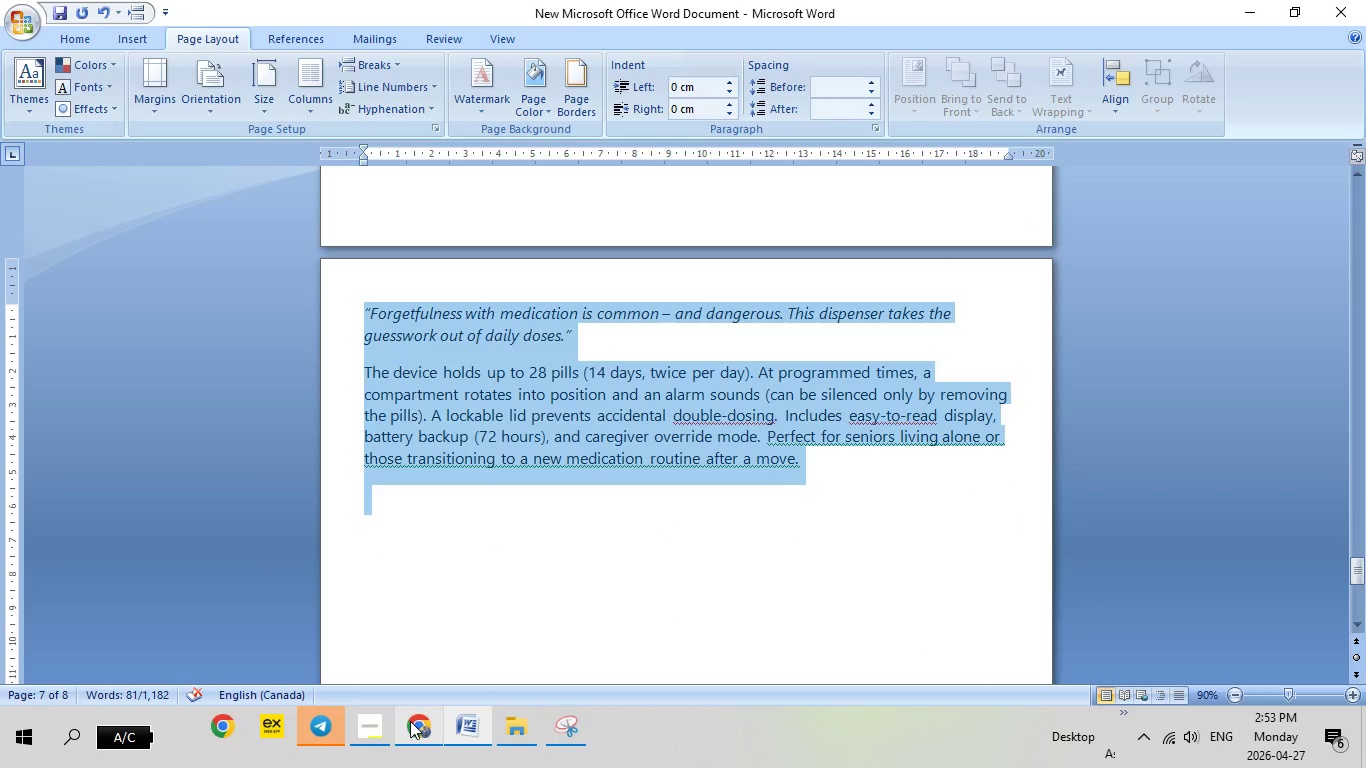 
left_click([410, 721])
 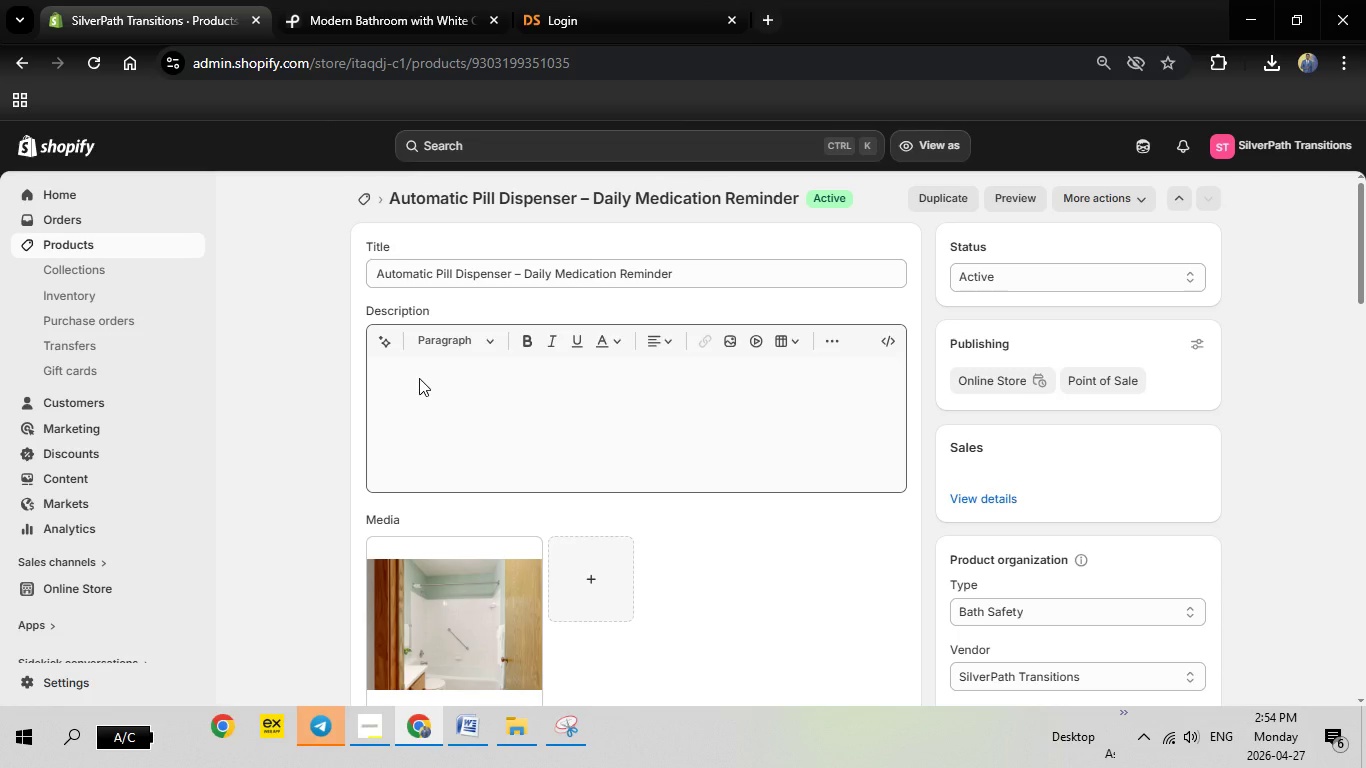 
wait(19.03)
 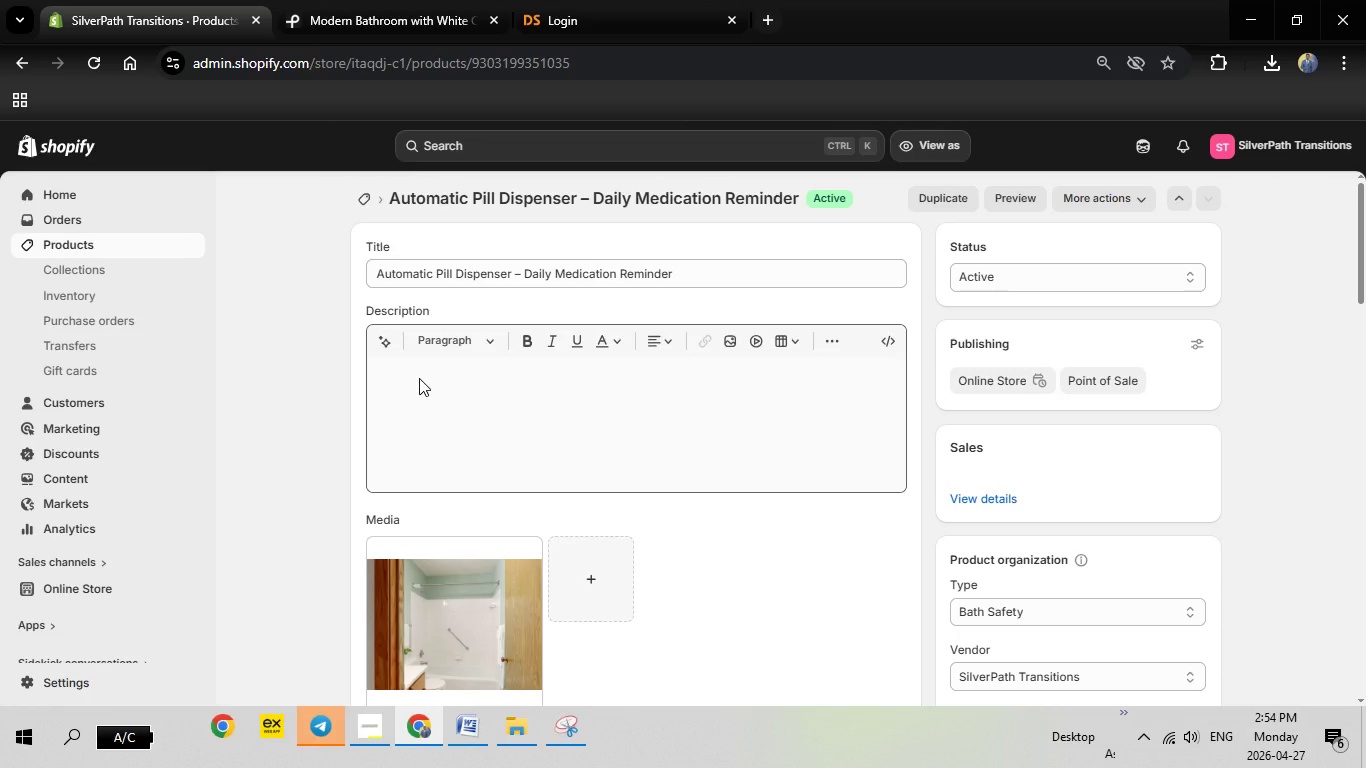 
left_click_drag(start_coordinate=[377, 375], to_coordinate=[595, 530])
 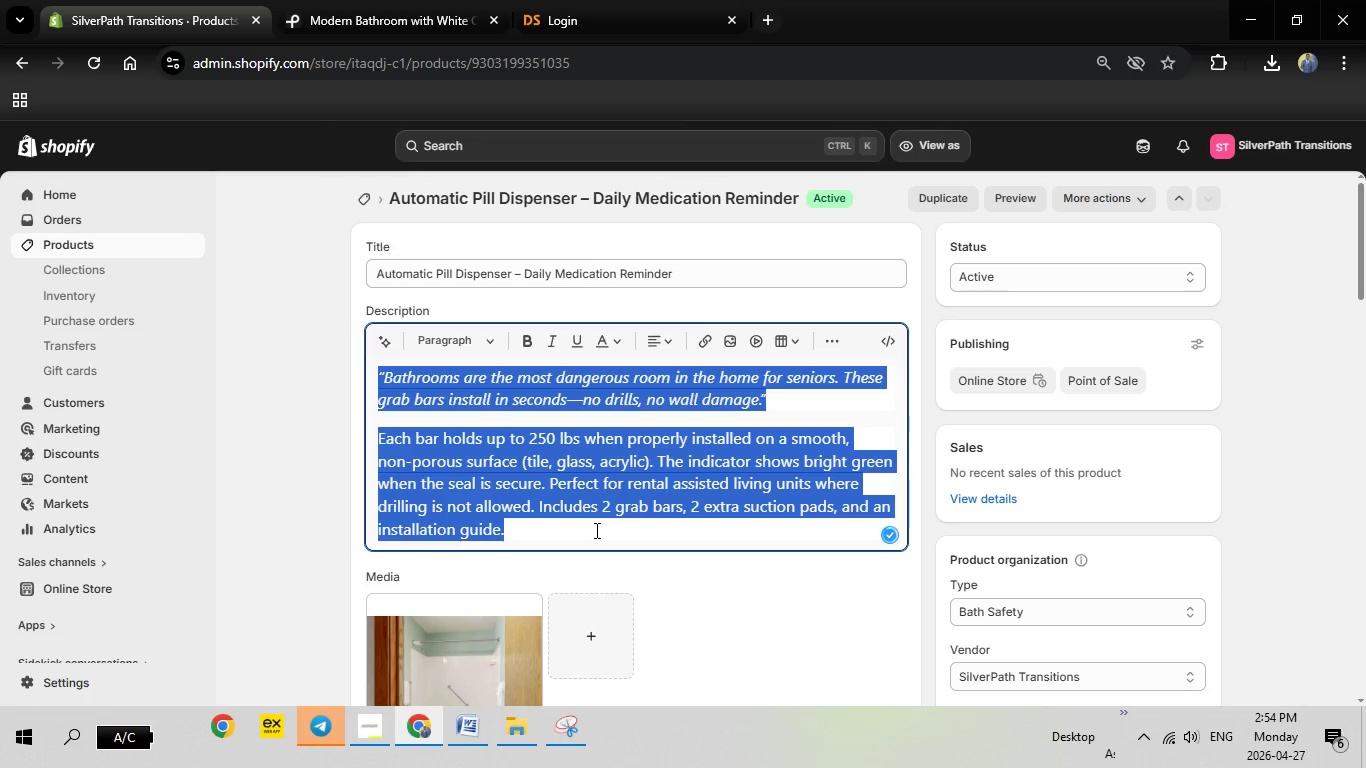 
key(Backspace)
 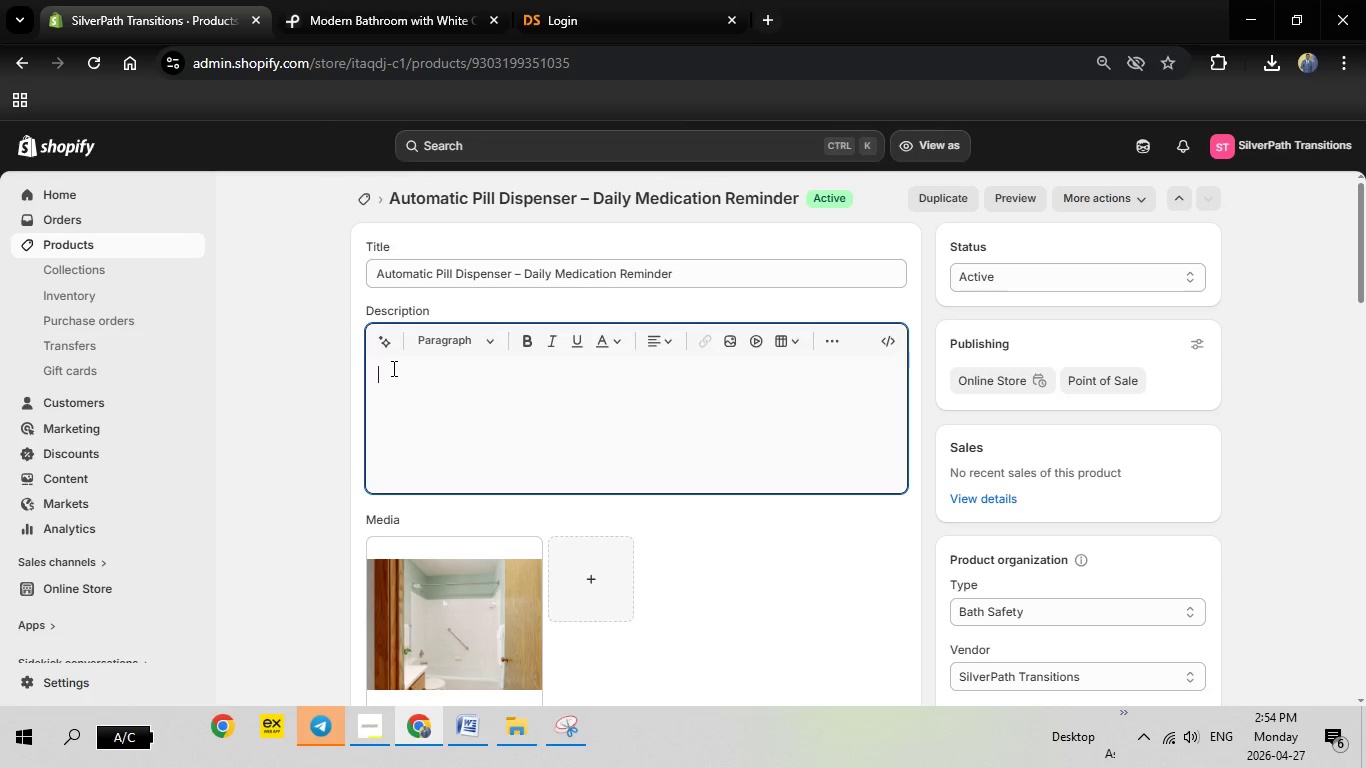 
right_click([392, 368])
 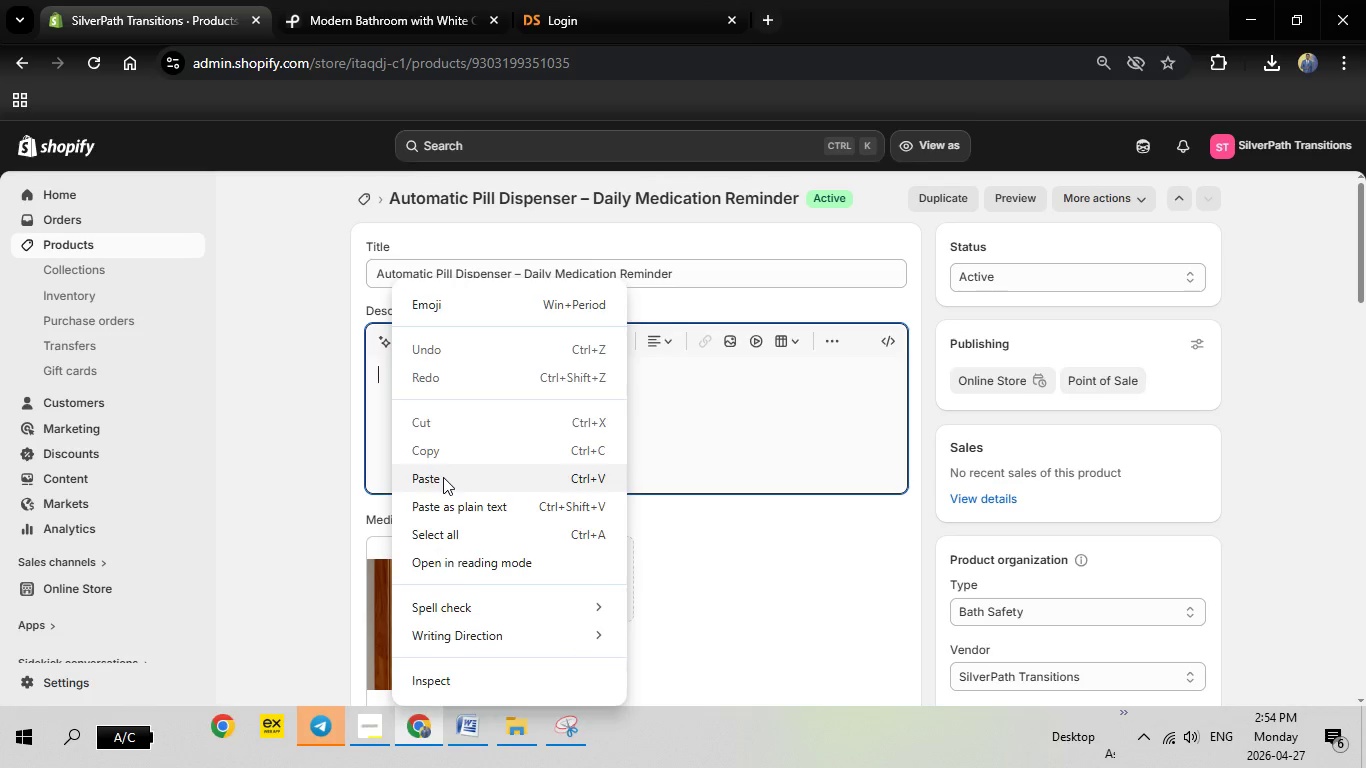 
left_click([443, 477])
 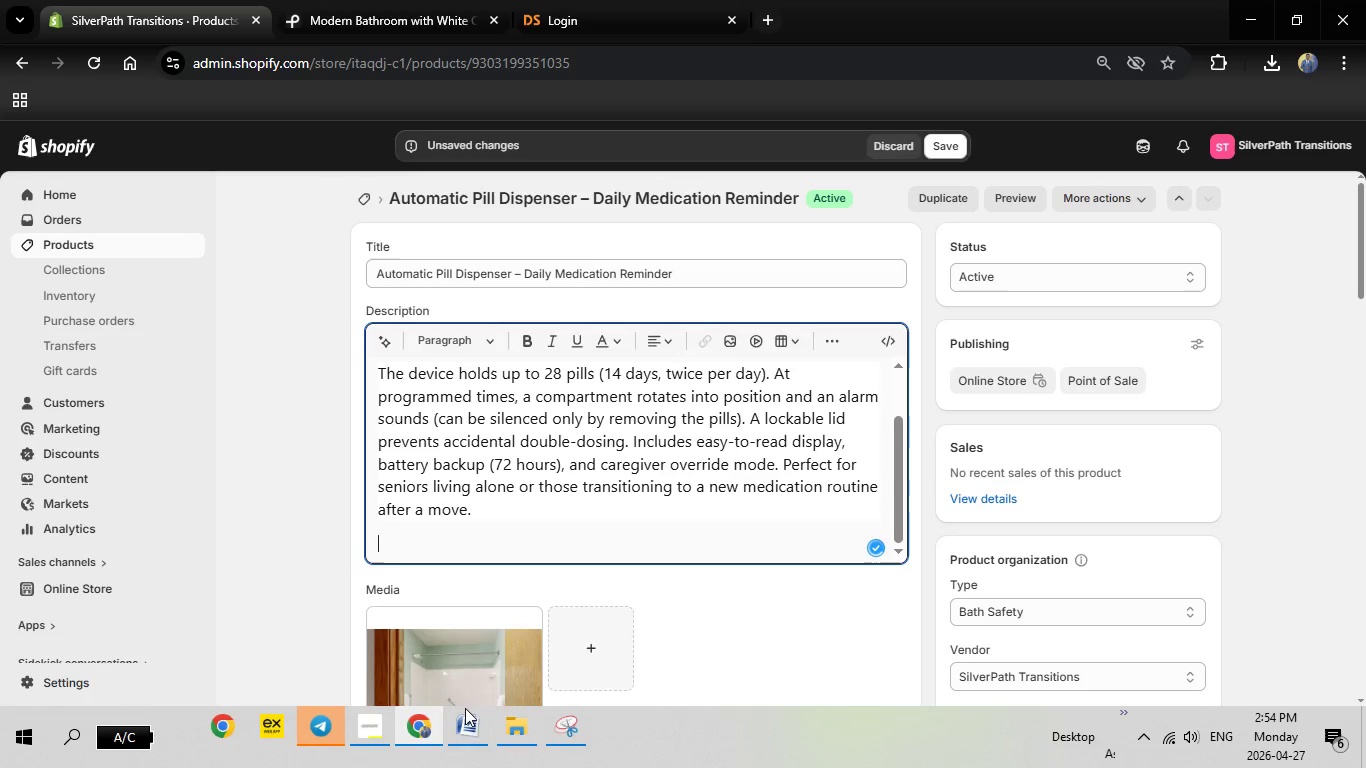 
left_click([470, 713])
 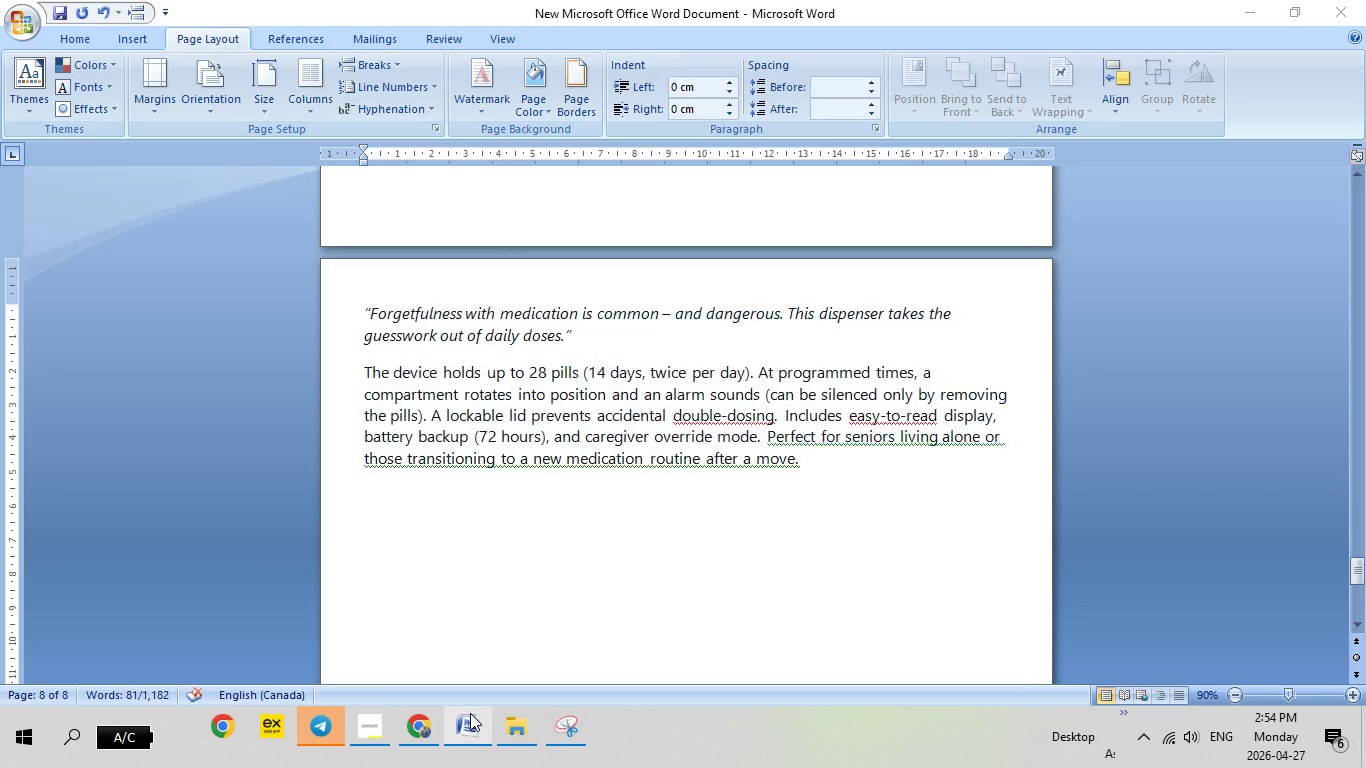 
left_click([470, 713])
 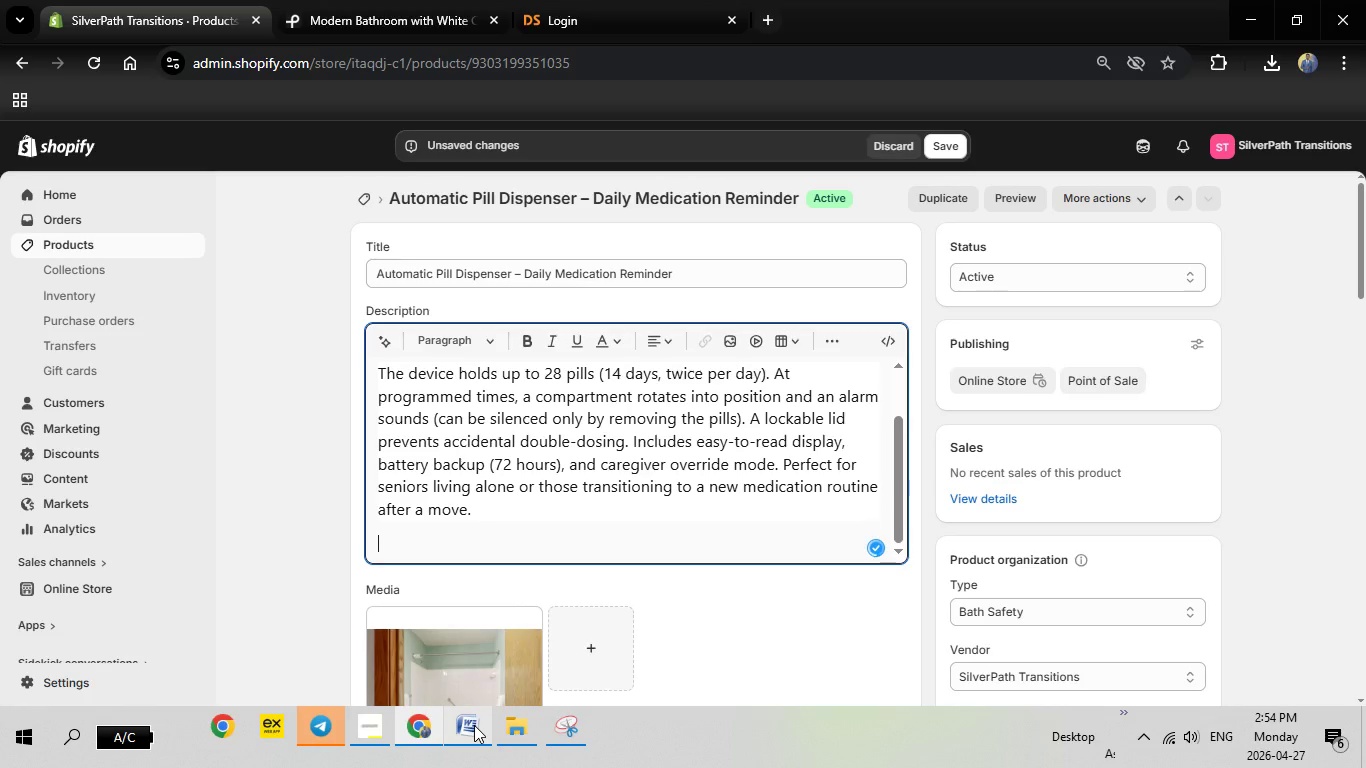 
left_click([474, 725])
 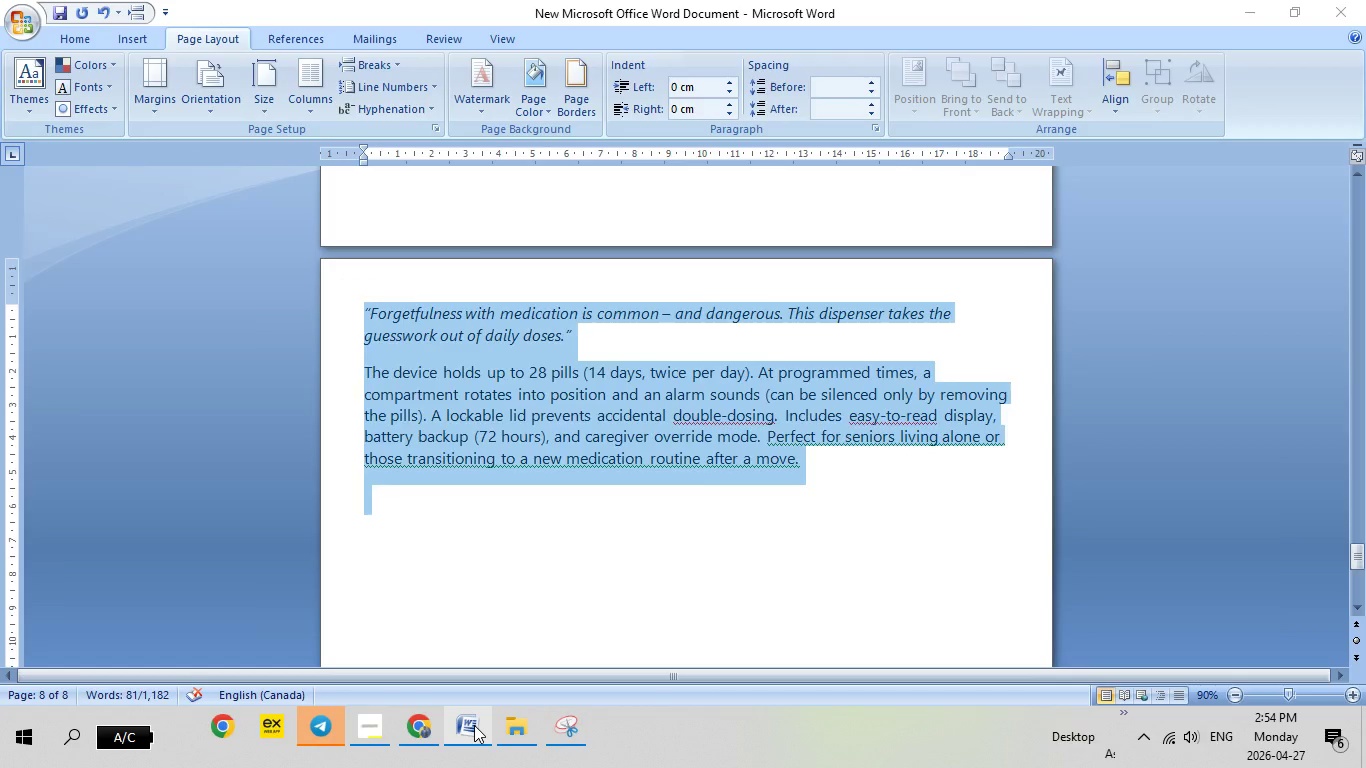 
left_click([474, 725])
 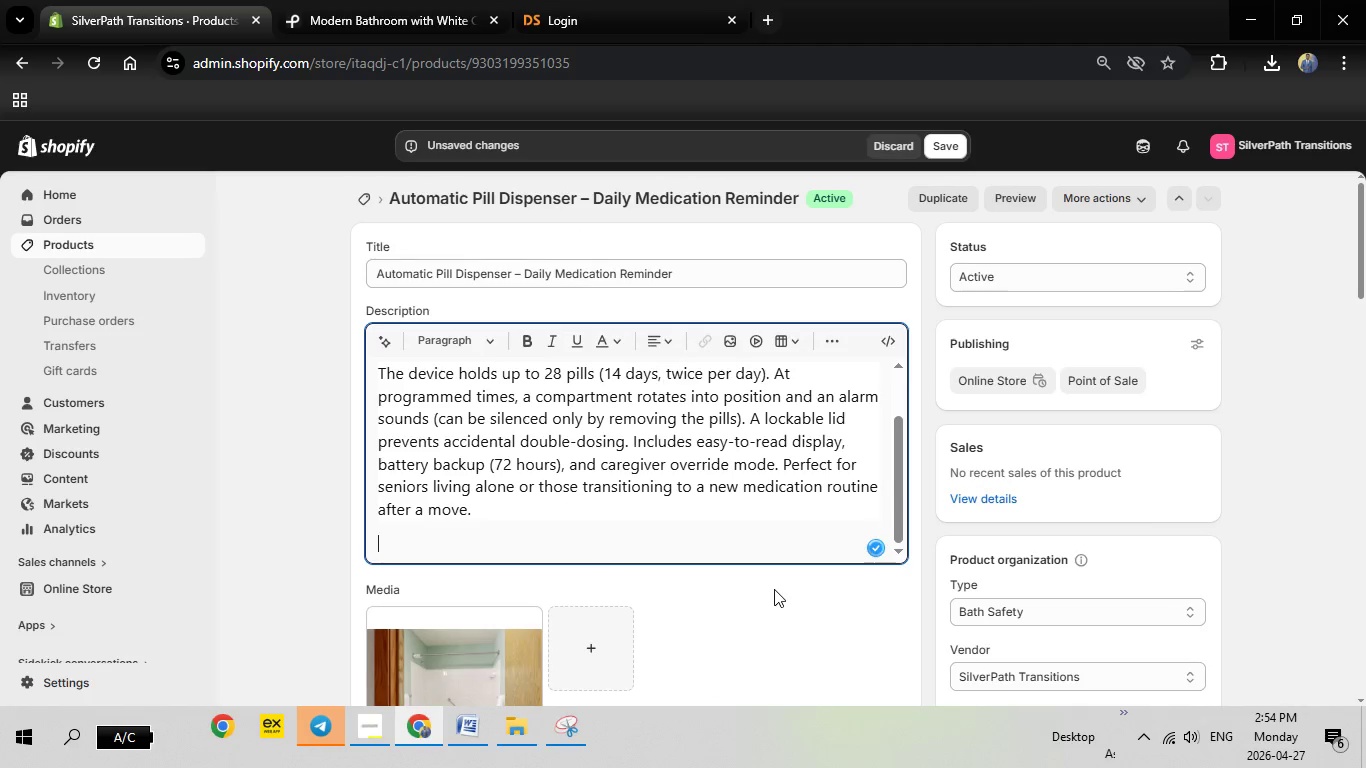 
scroll: coordinate [760, 601], scroll_direction: down, amount: 2.0
 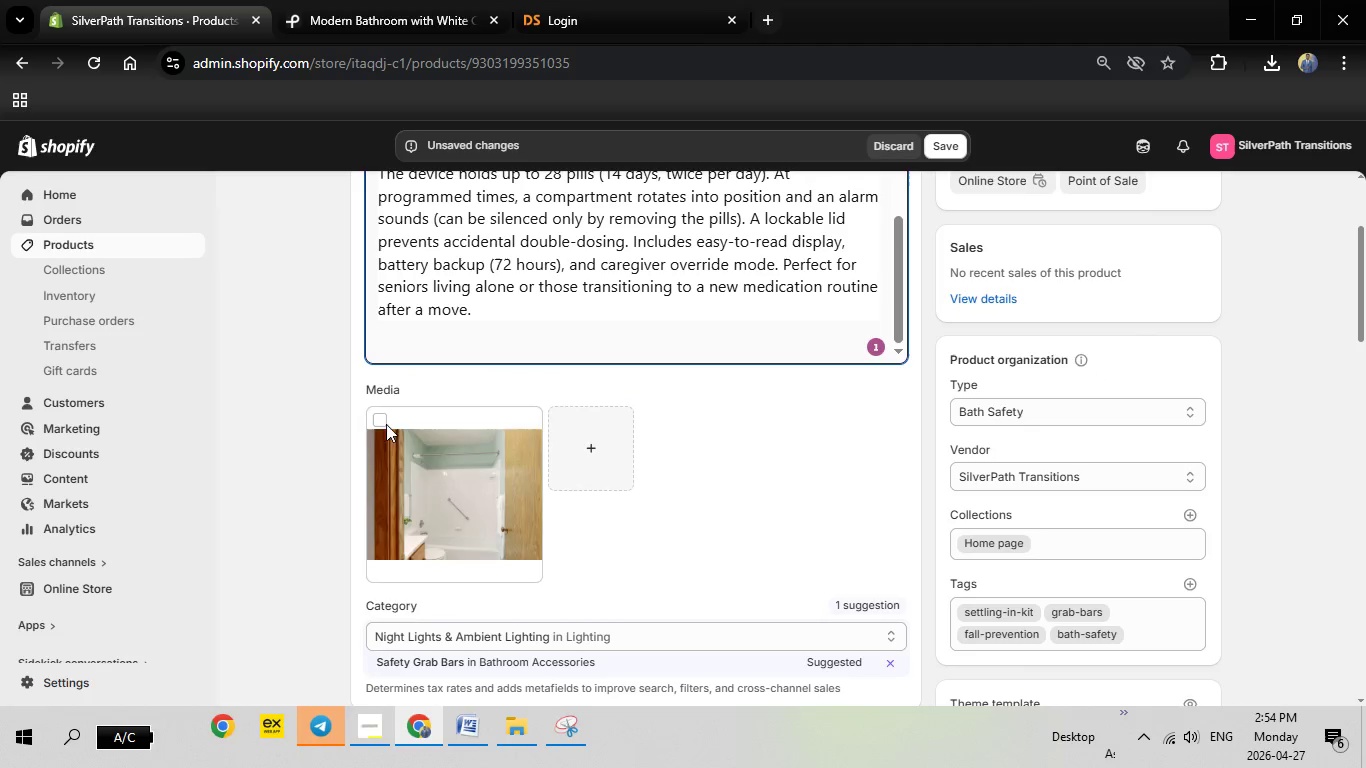 
left_click([381, 421])
 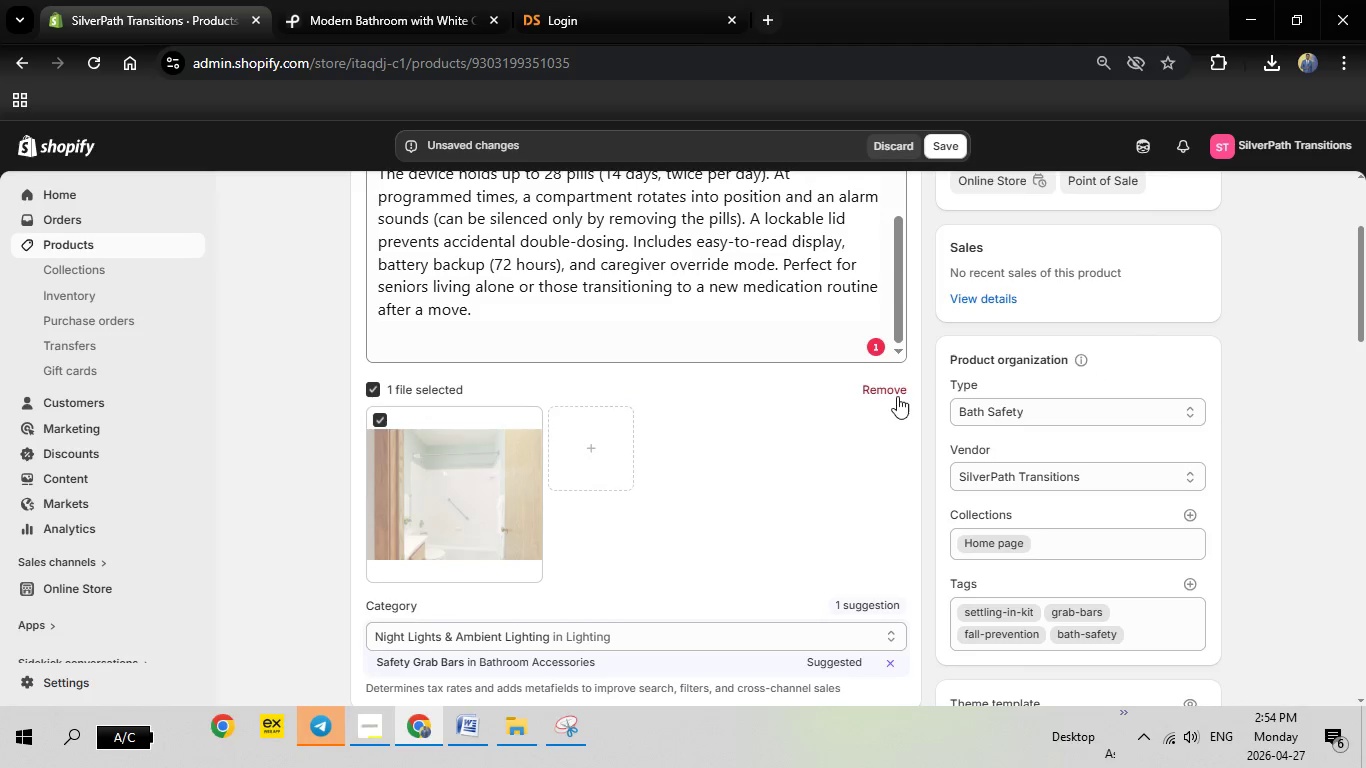 
left_click([897, 390])
 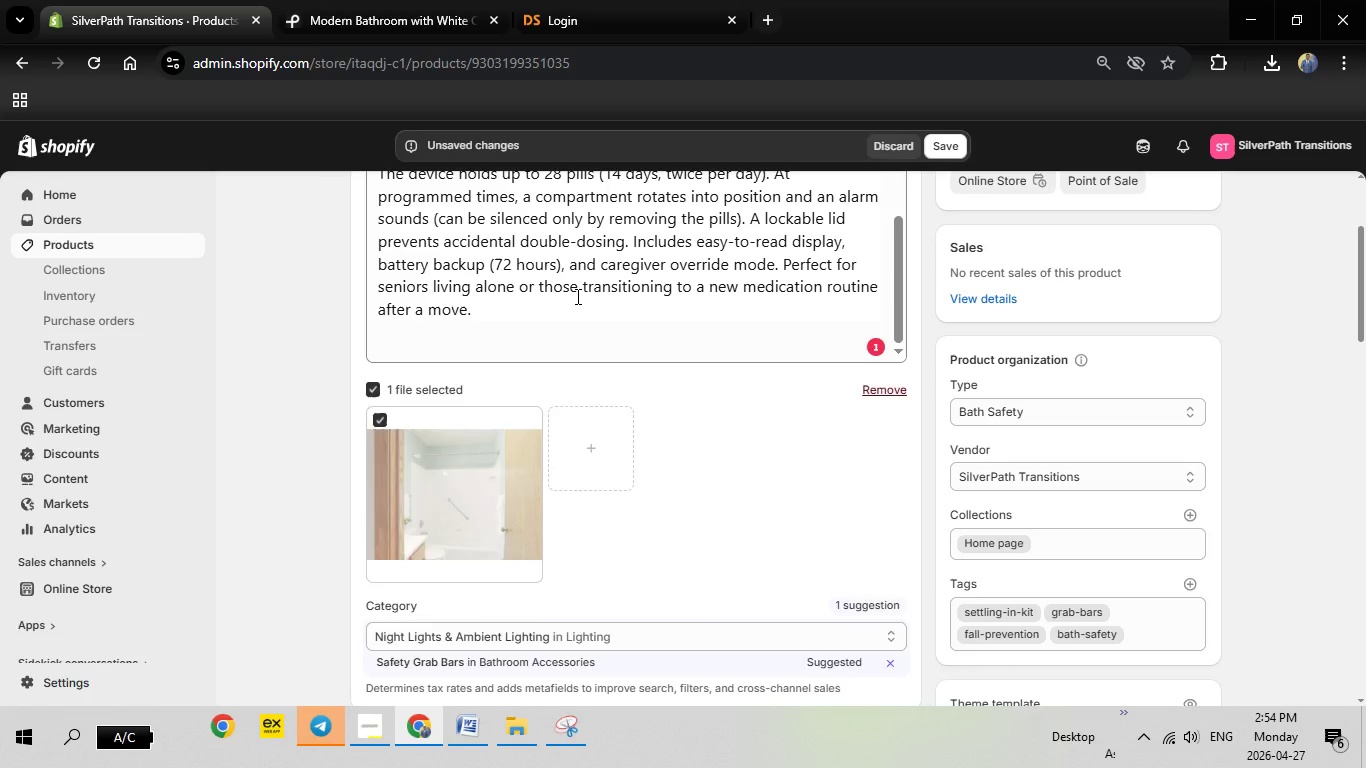 
scroll: coordinate [591, 308], scroll_direction: up, amount: 3.0
 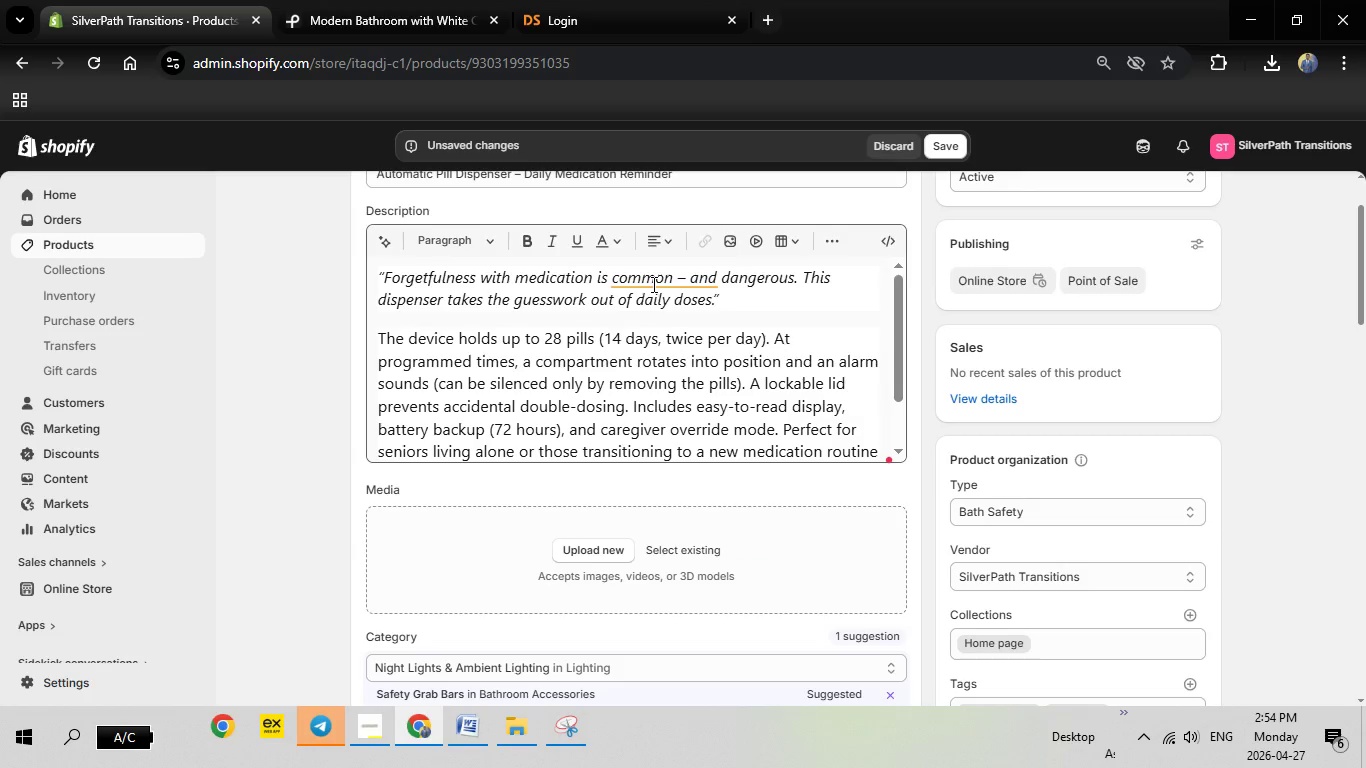 
left_click([652, 284])
 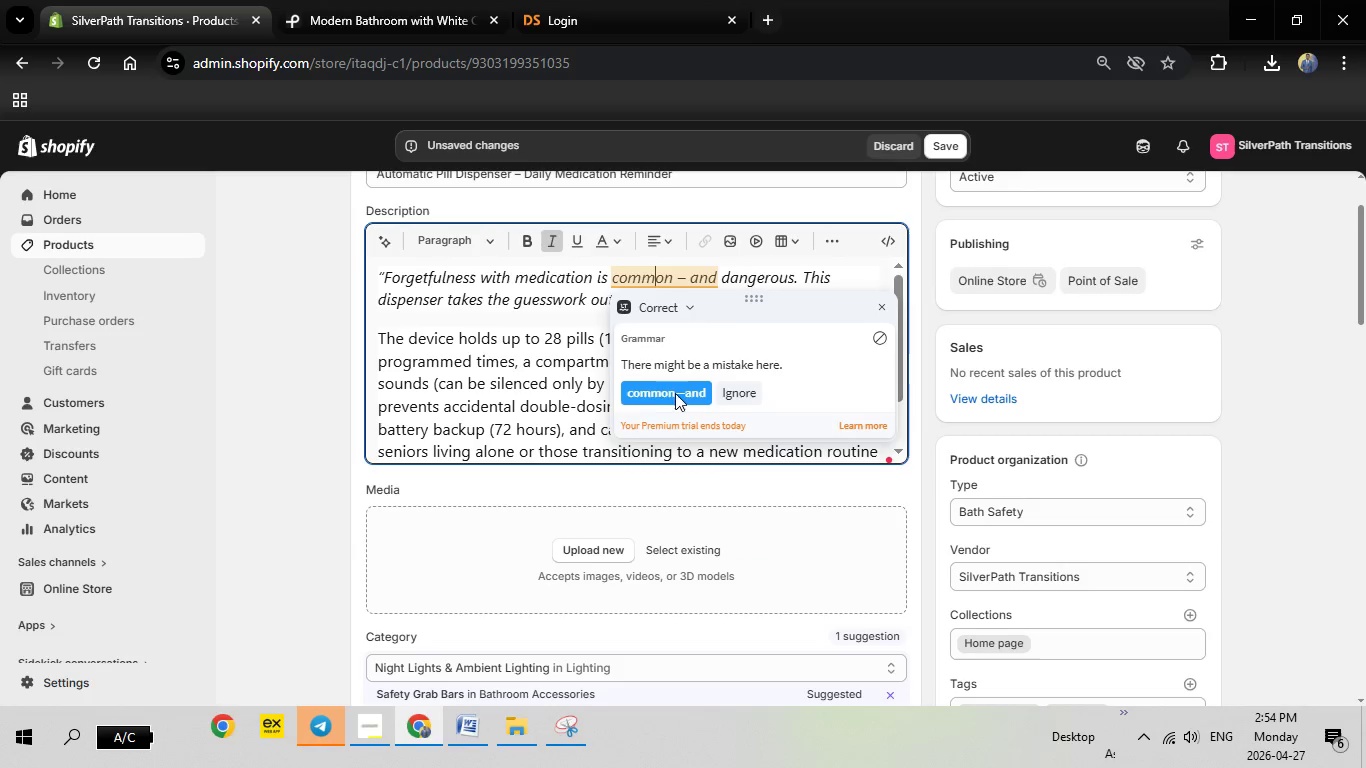 
left_click([668, 393])
 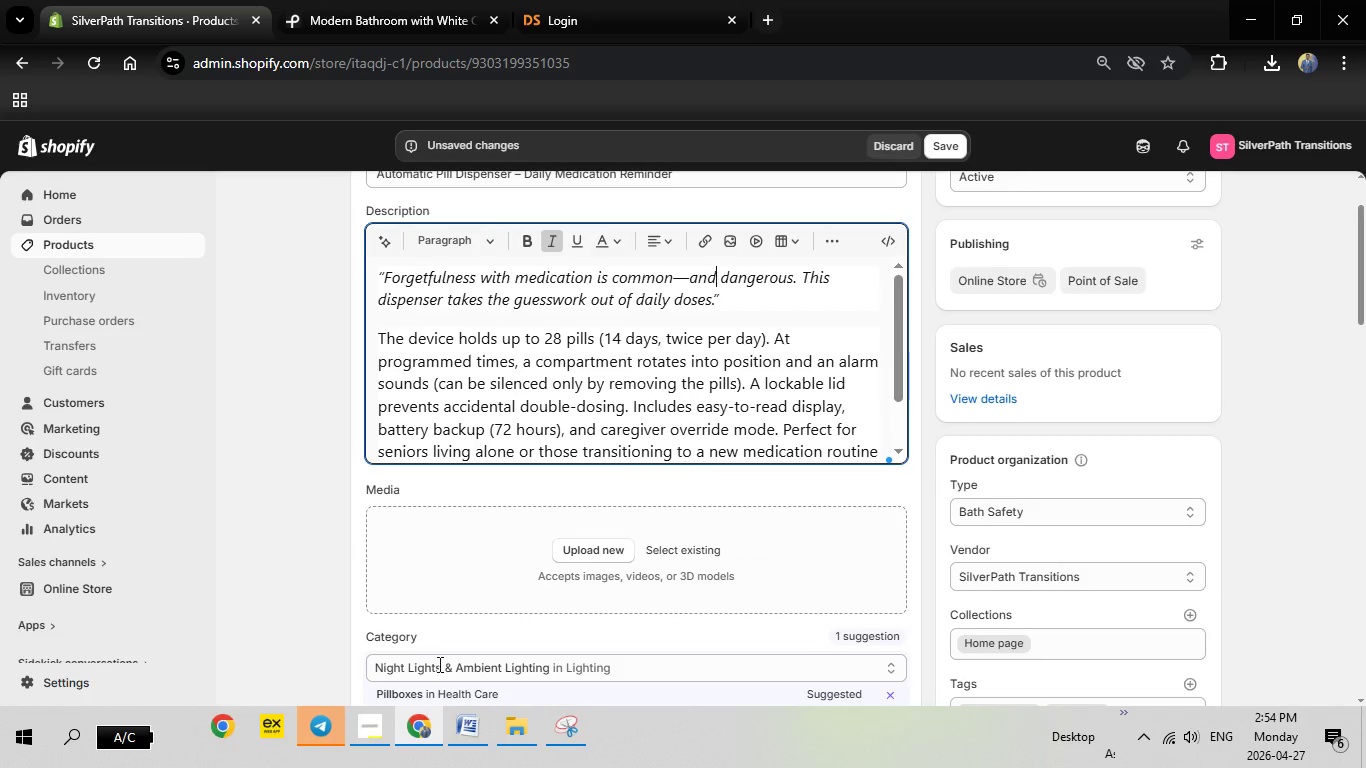 
left_click([458, 724])
 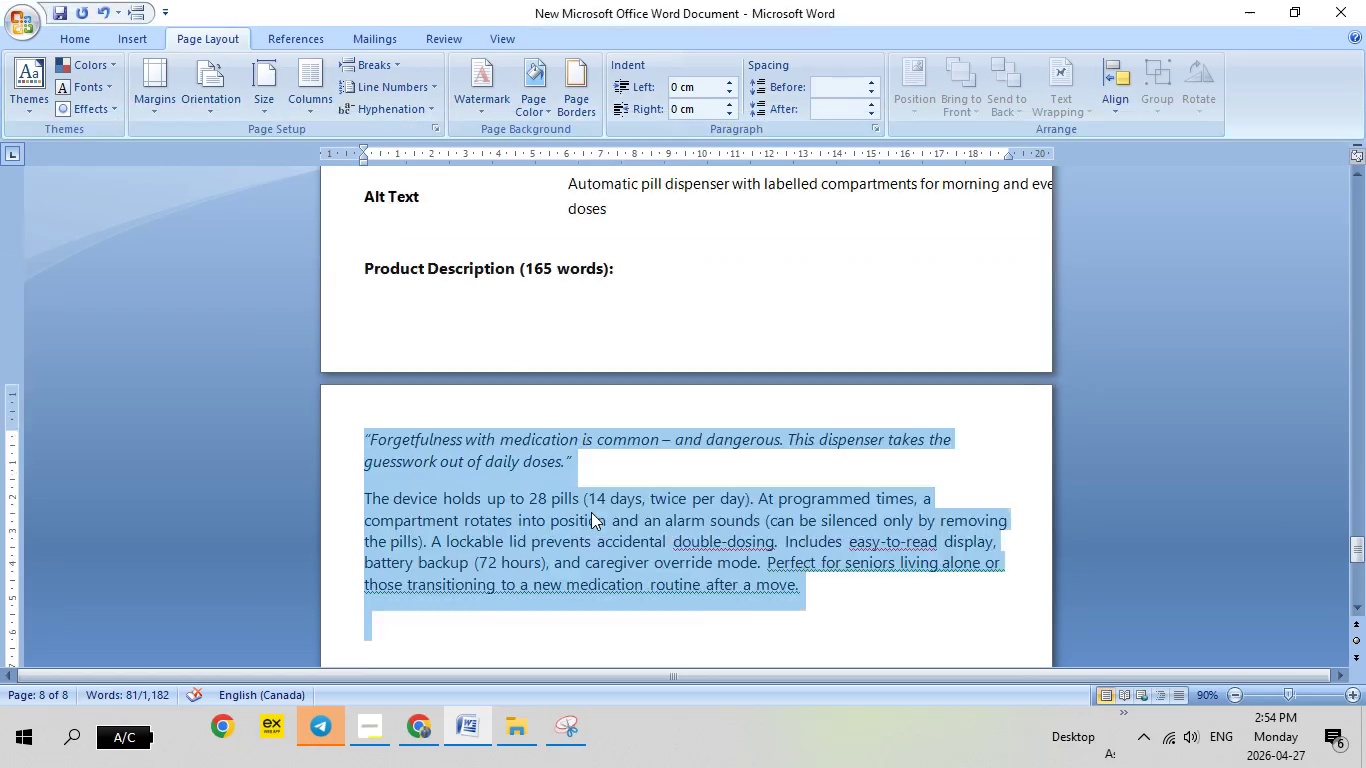 
scroll: coordinate [591, 512], scroll_direction: up, amount: 7.0
 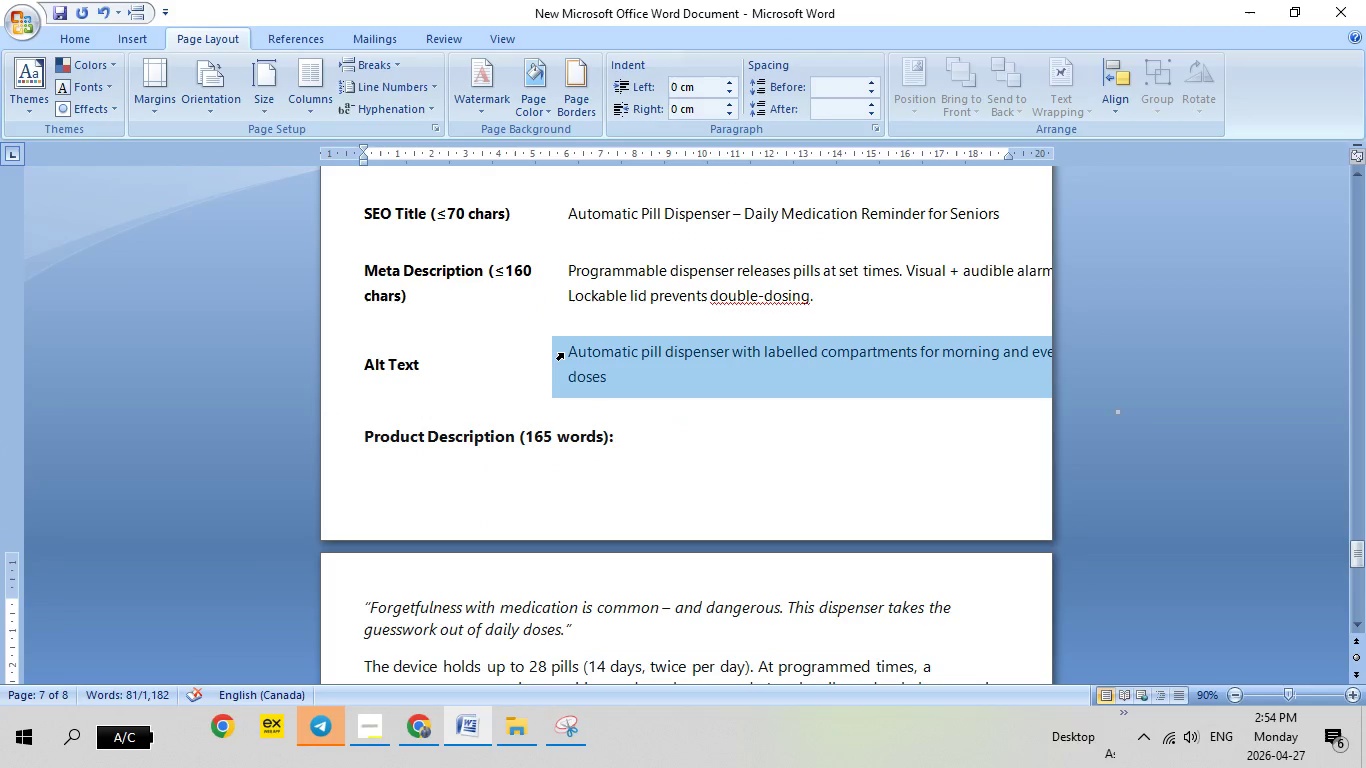 
left_click([563, 353])
 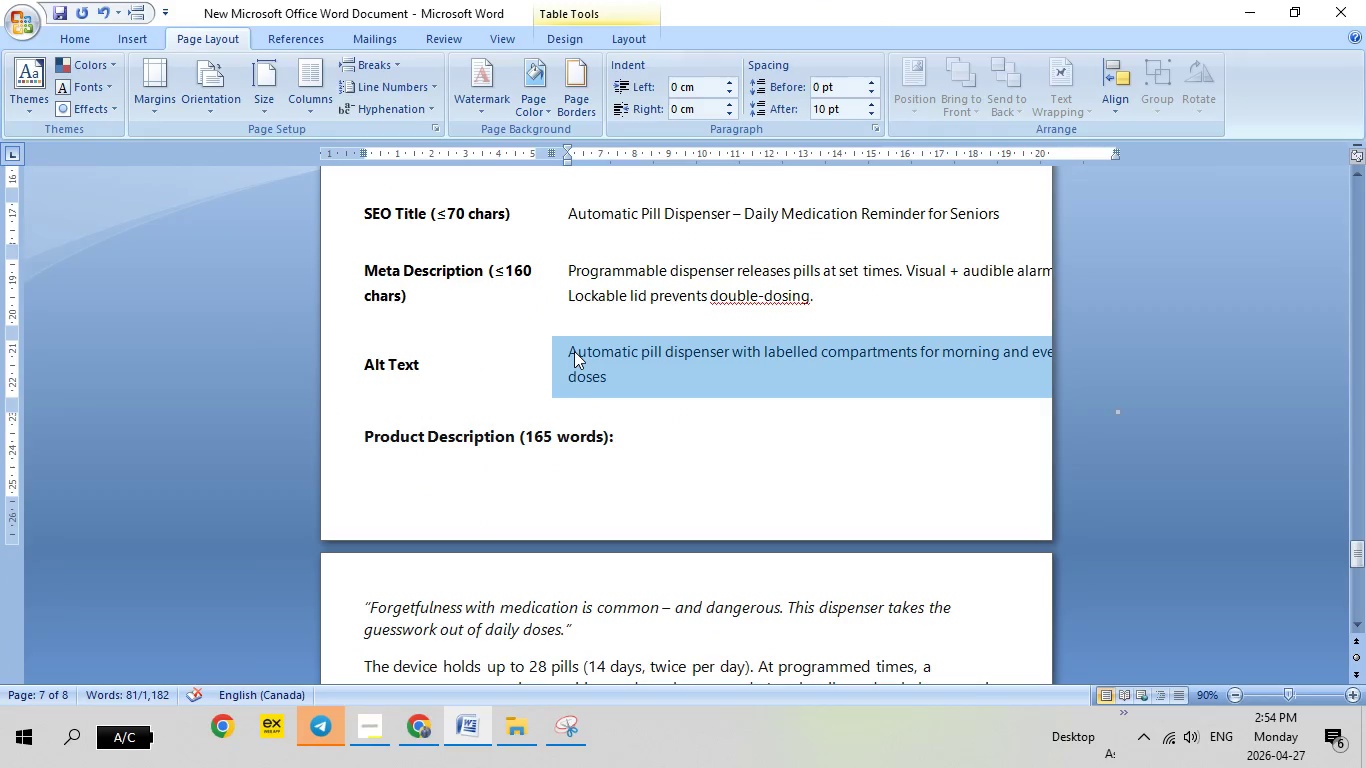 
right_click([574, 351])
 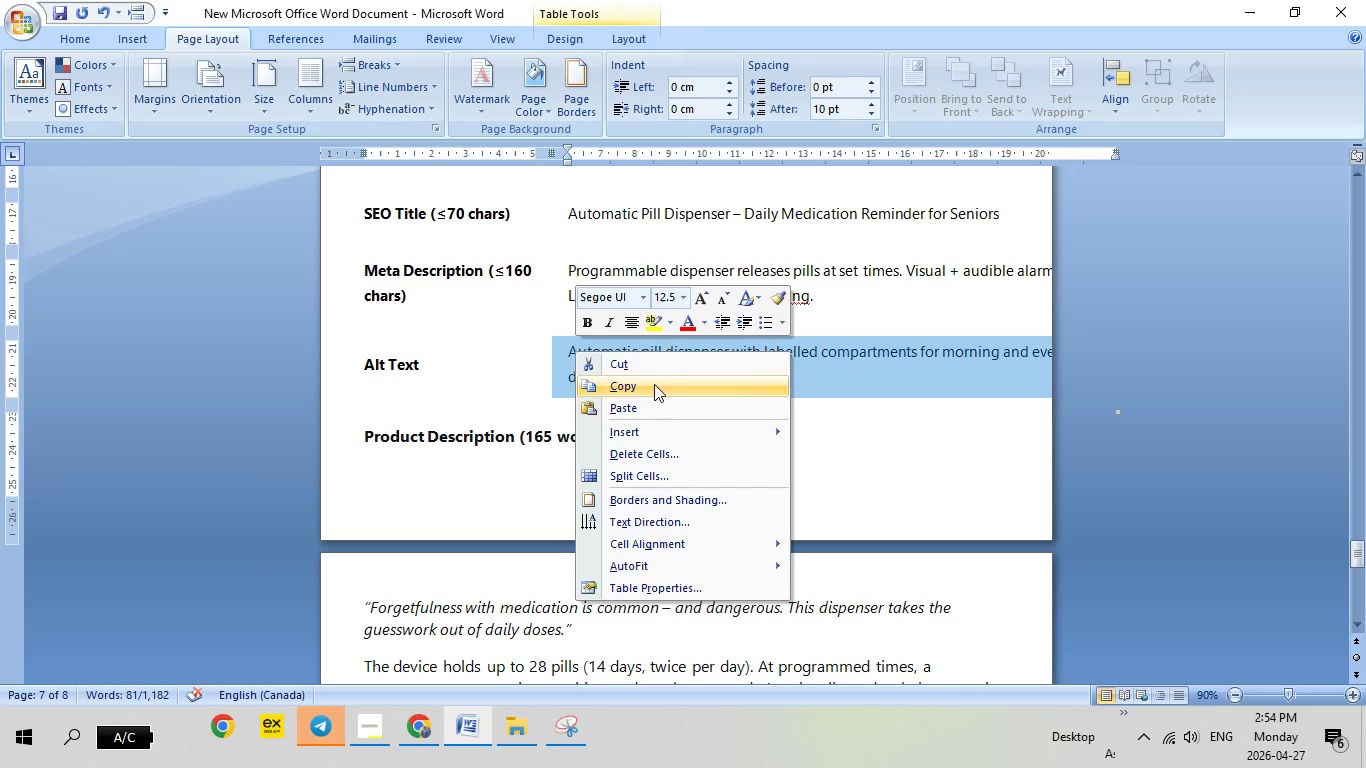 
left_click([654, 384])
 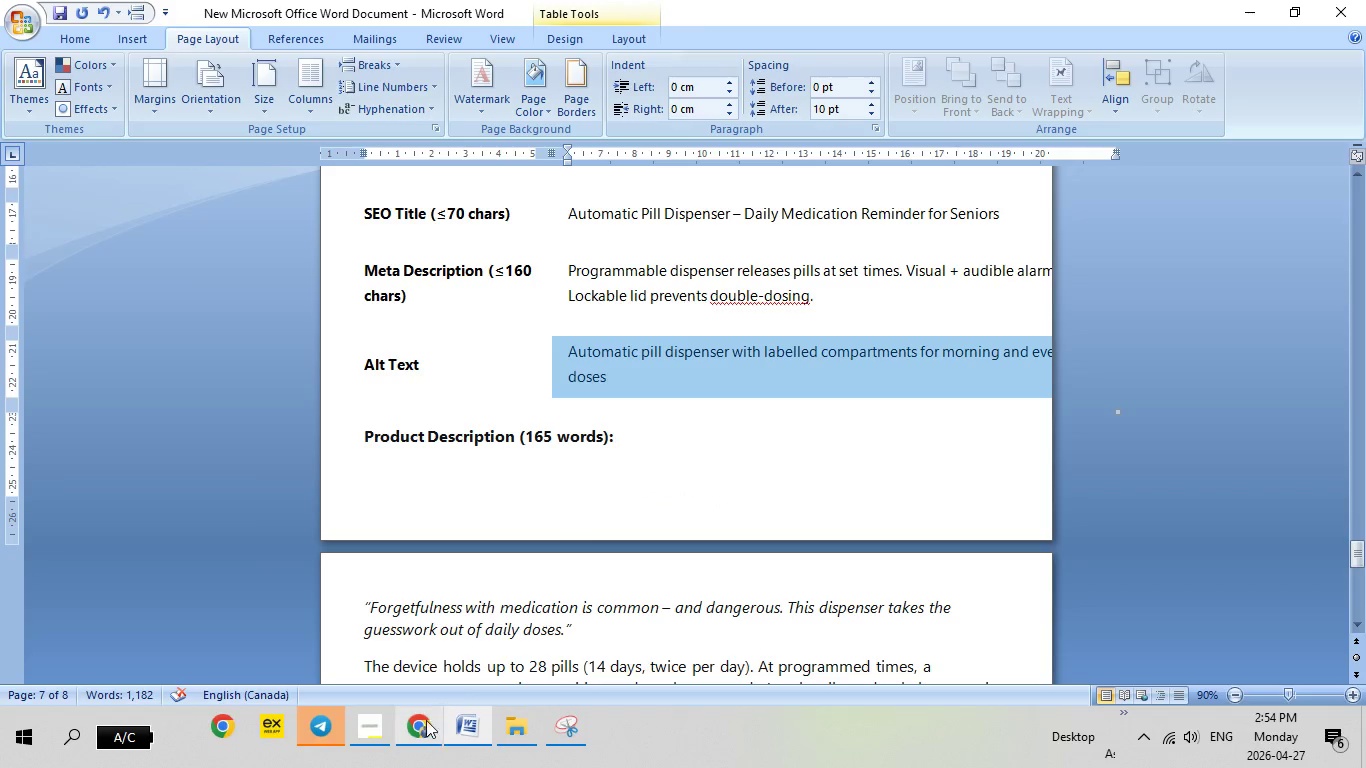 
left_click([425, 721])
 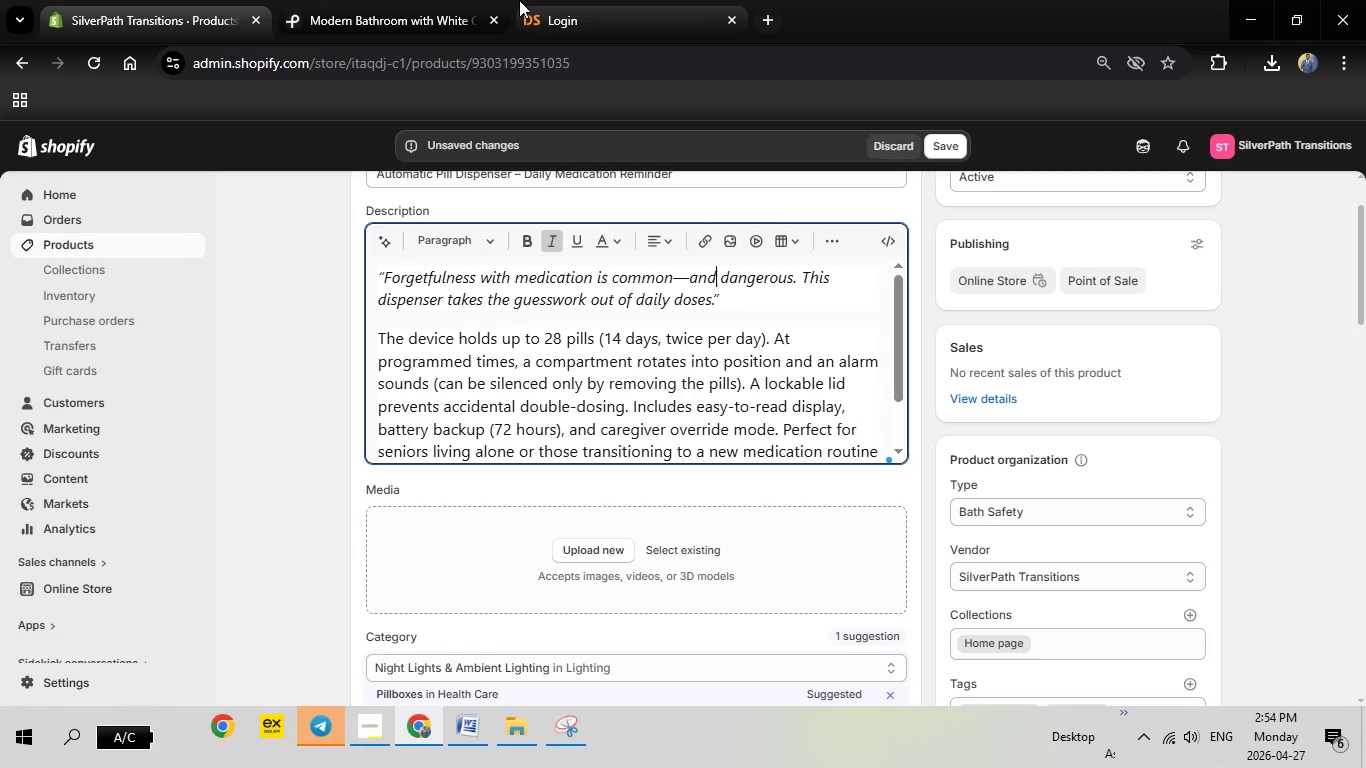 
left_click([384, 0])
 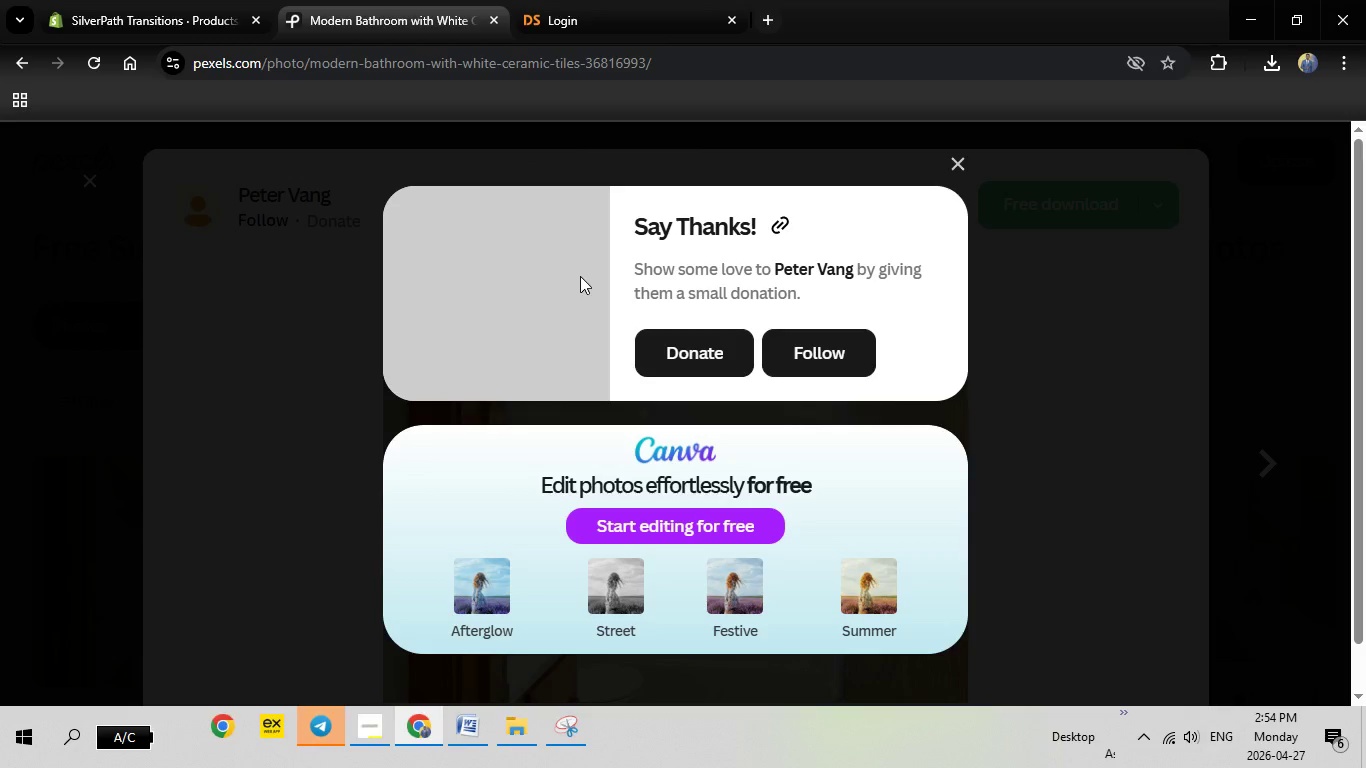 
key(Escape)
 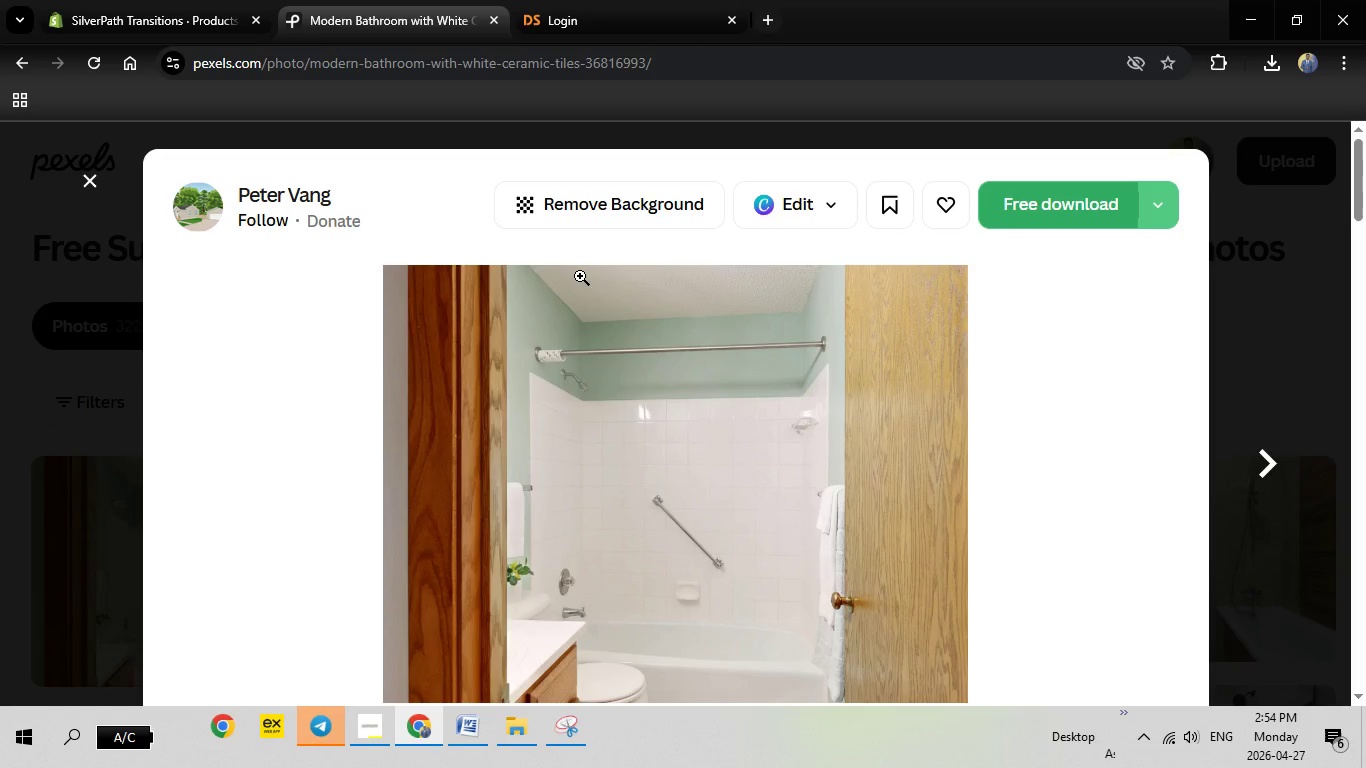 
key(Escape)
 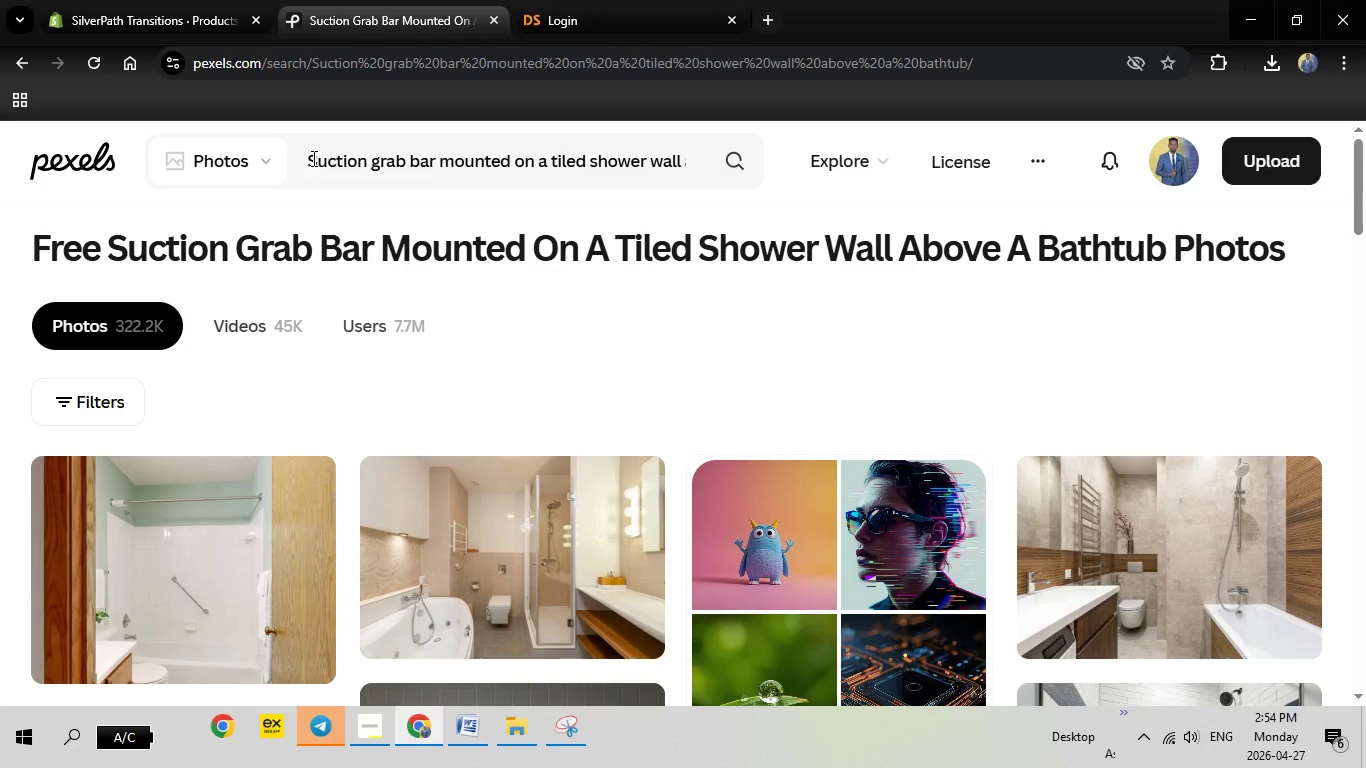 
left_click_drag(start_coordinate=[308, 158], to_coordinate=[764, 174])
 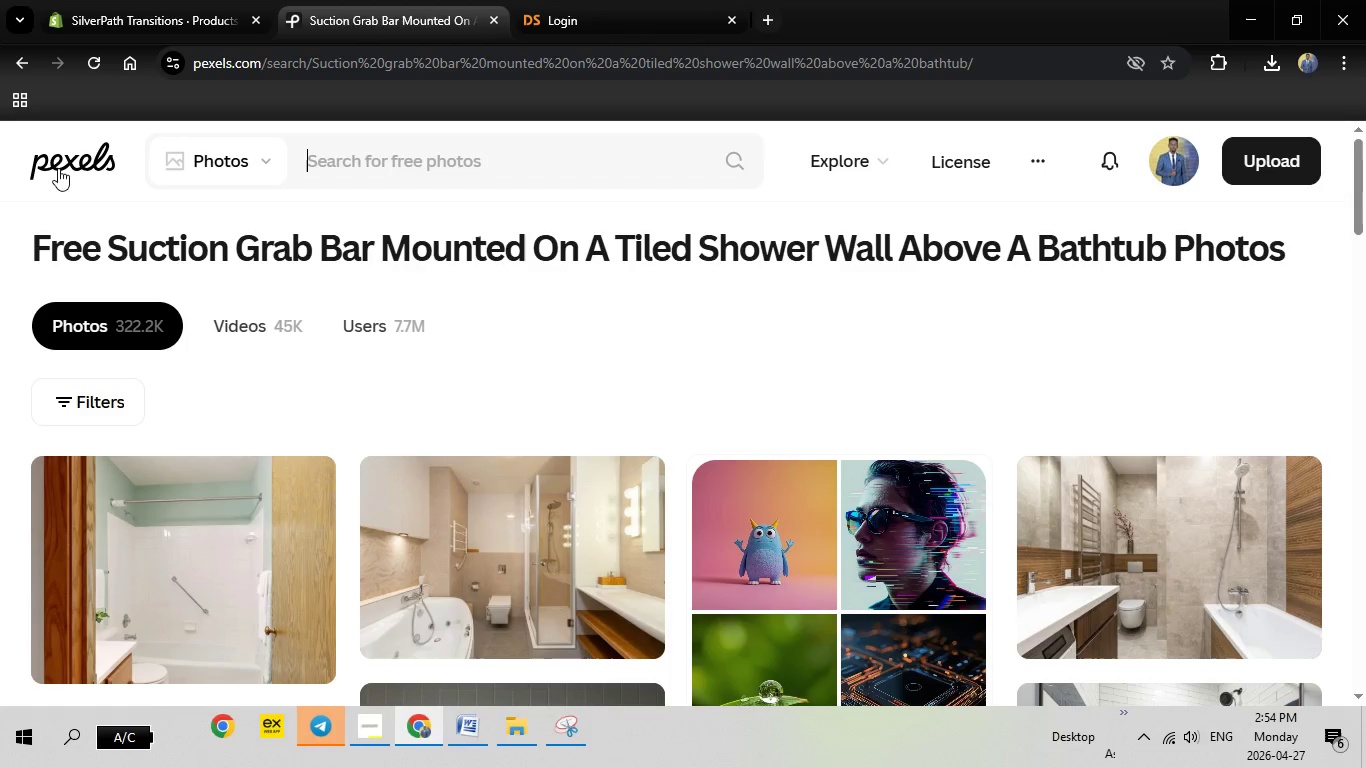 
key(Backspace)
 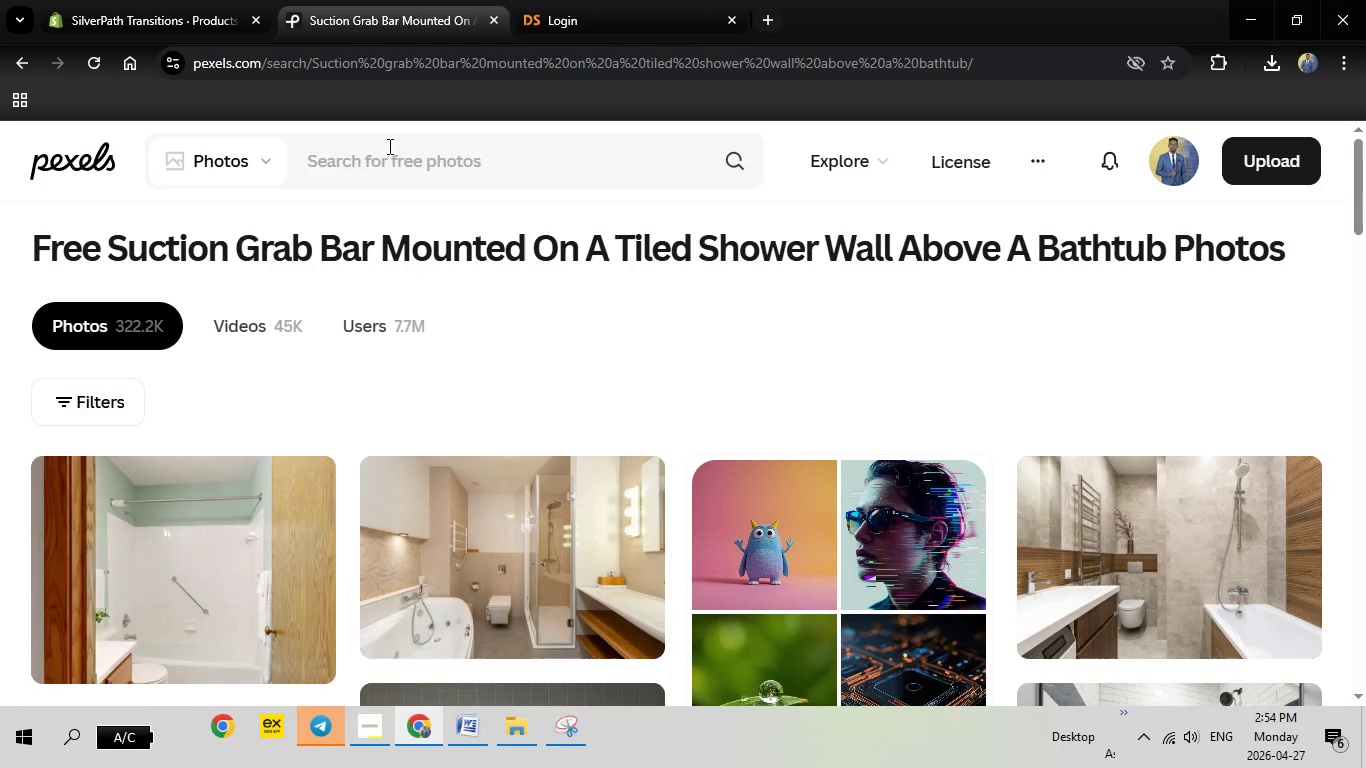 
right_click([388, 146])
 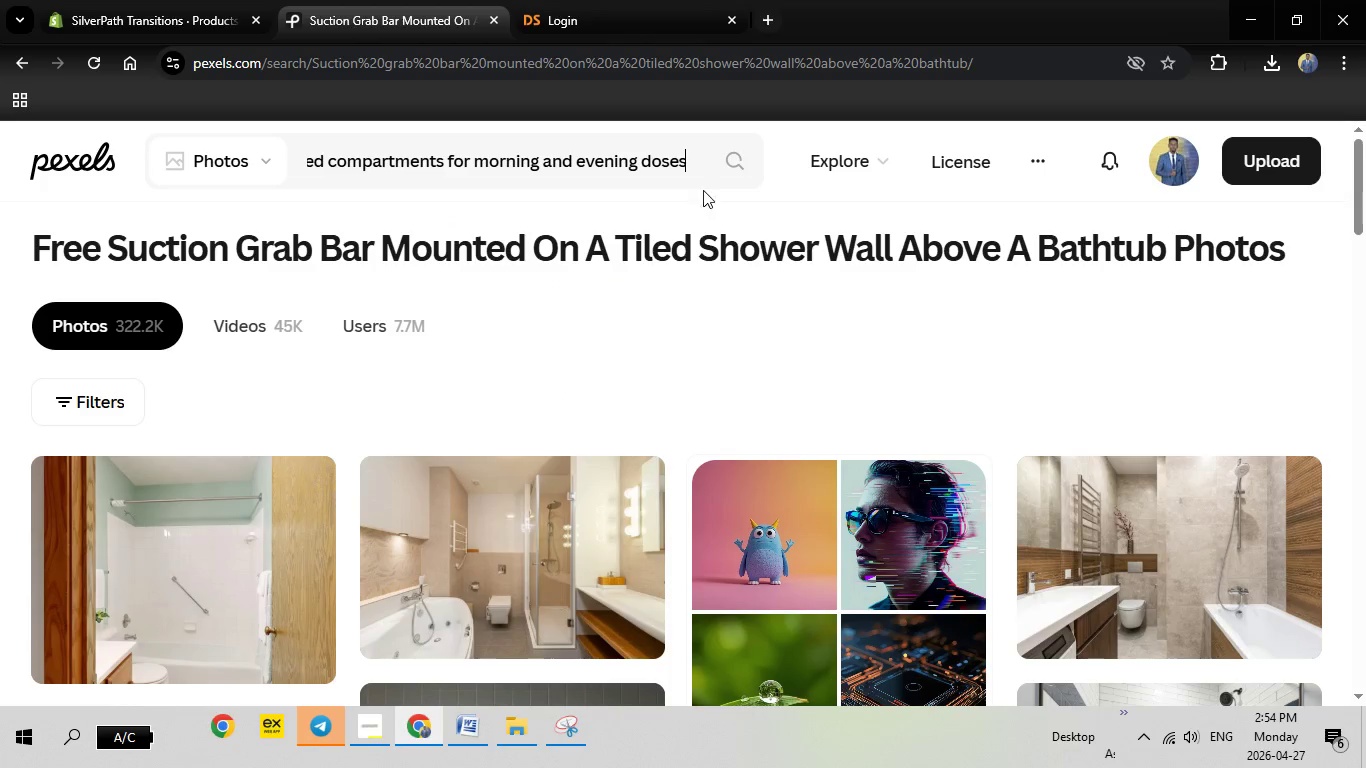 
left_click([725, 162])
 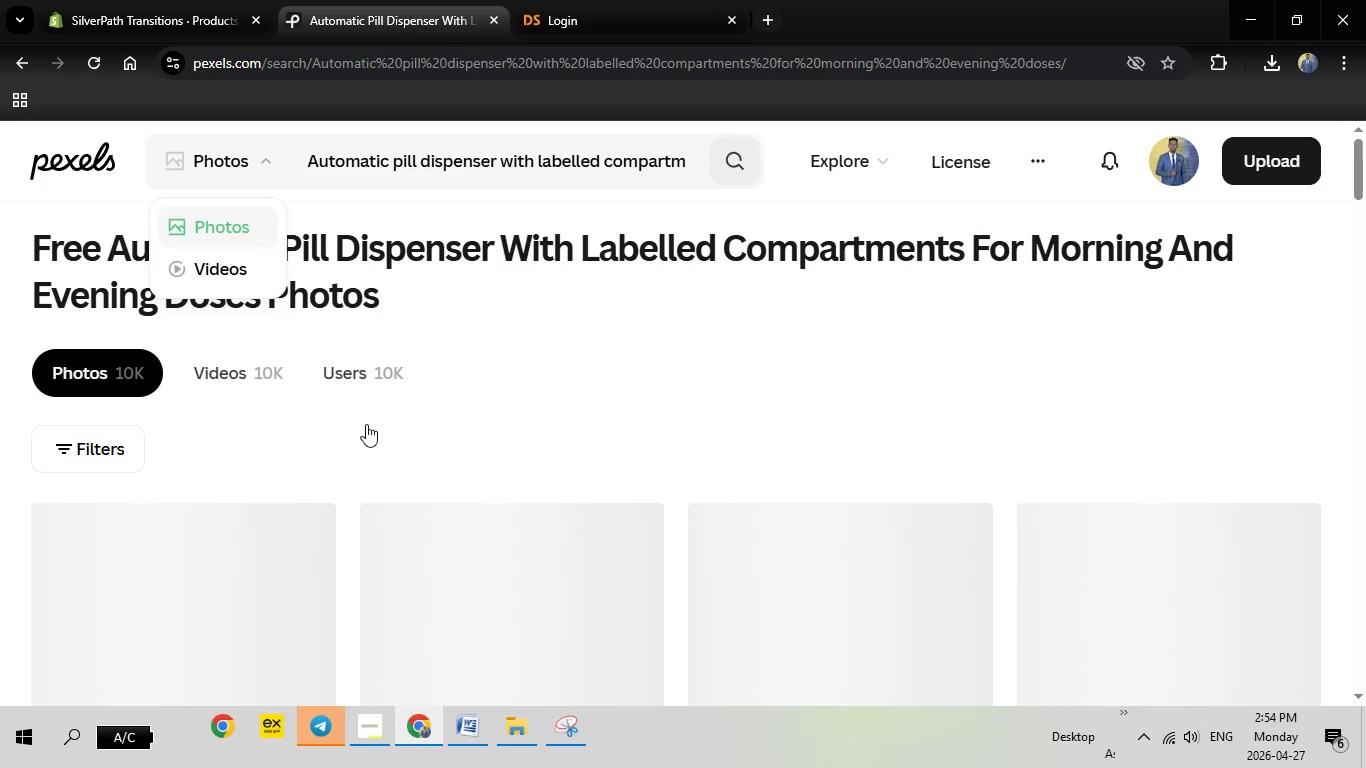 
wait(5.88)
 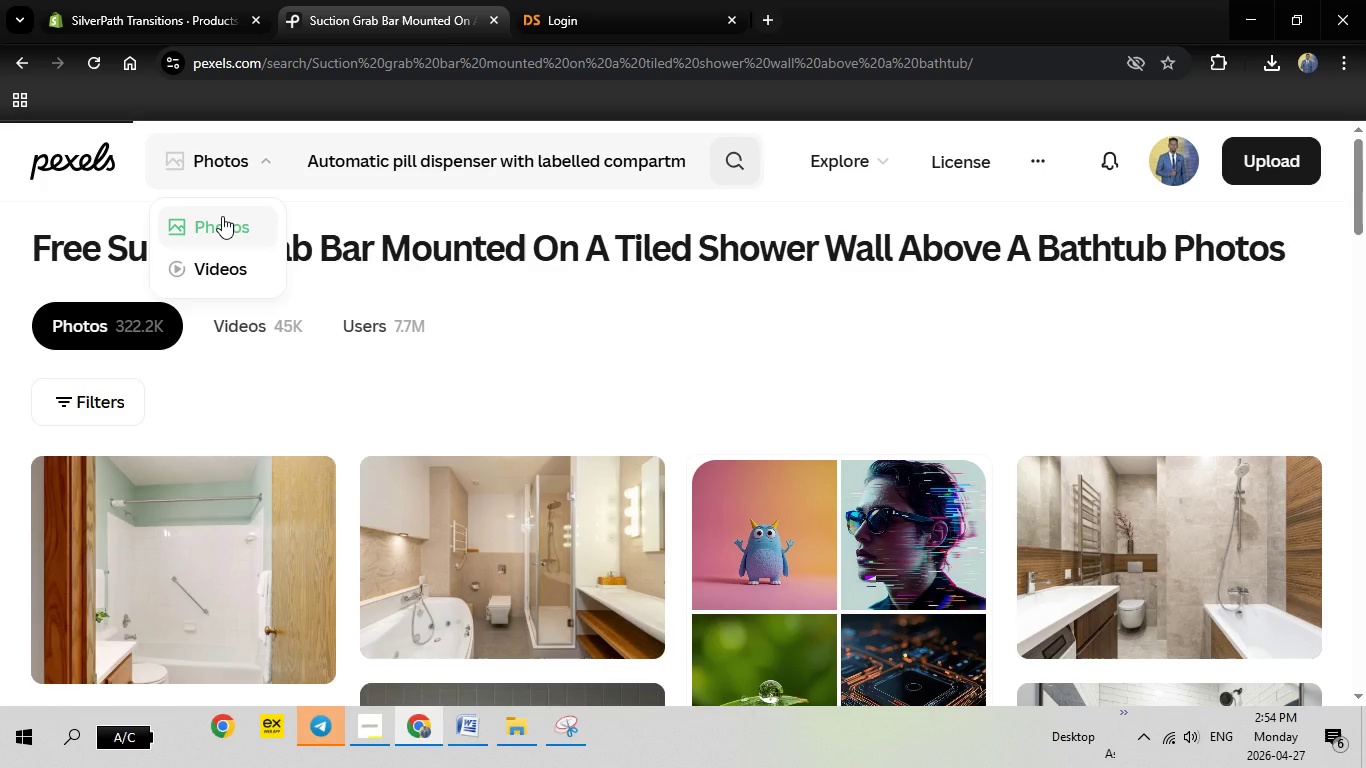 
scroll: coordinate [530, 362], scroll_direction: down, amount: 2.0
 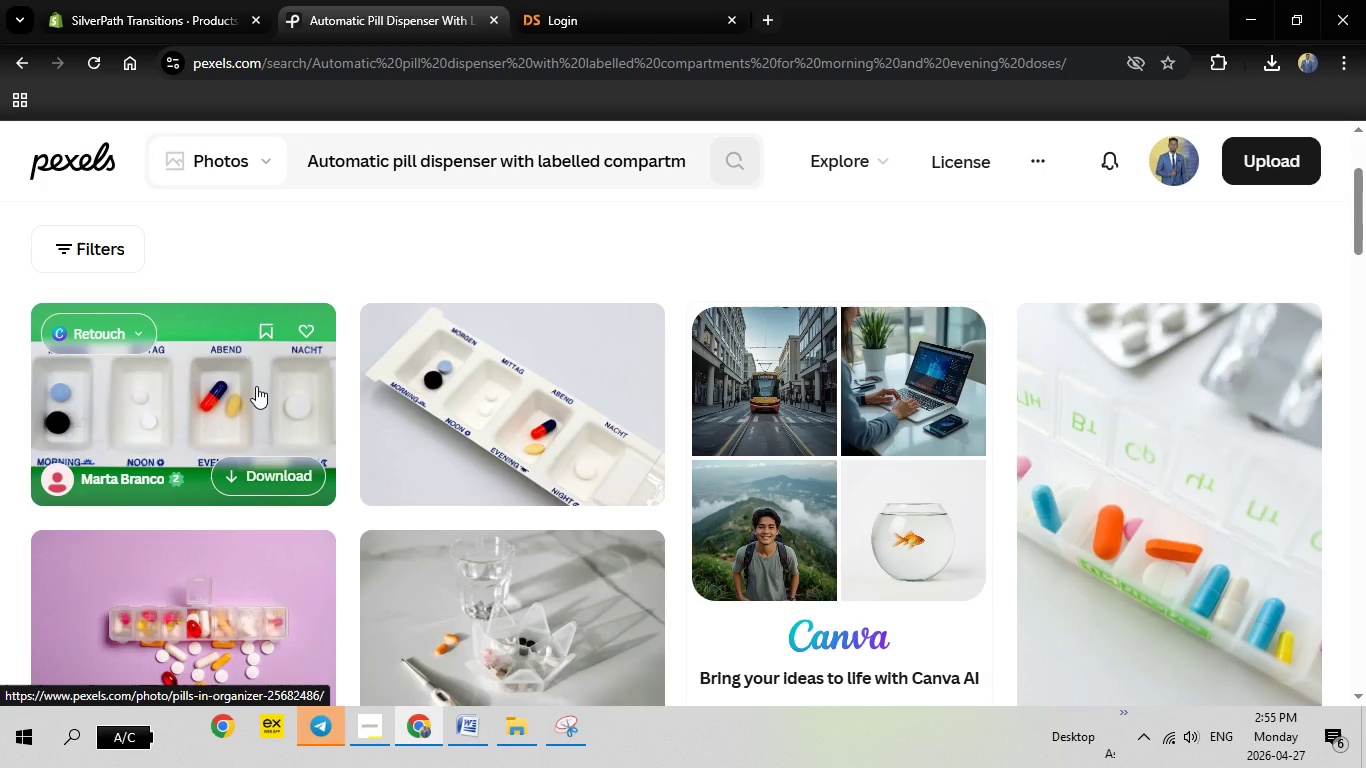 
left_click([256, 386])
 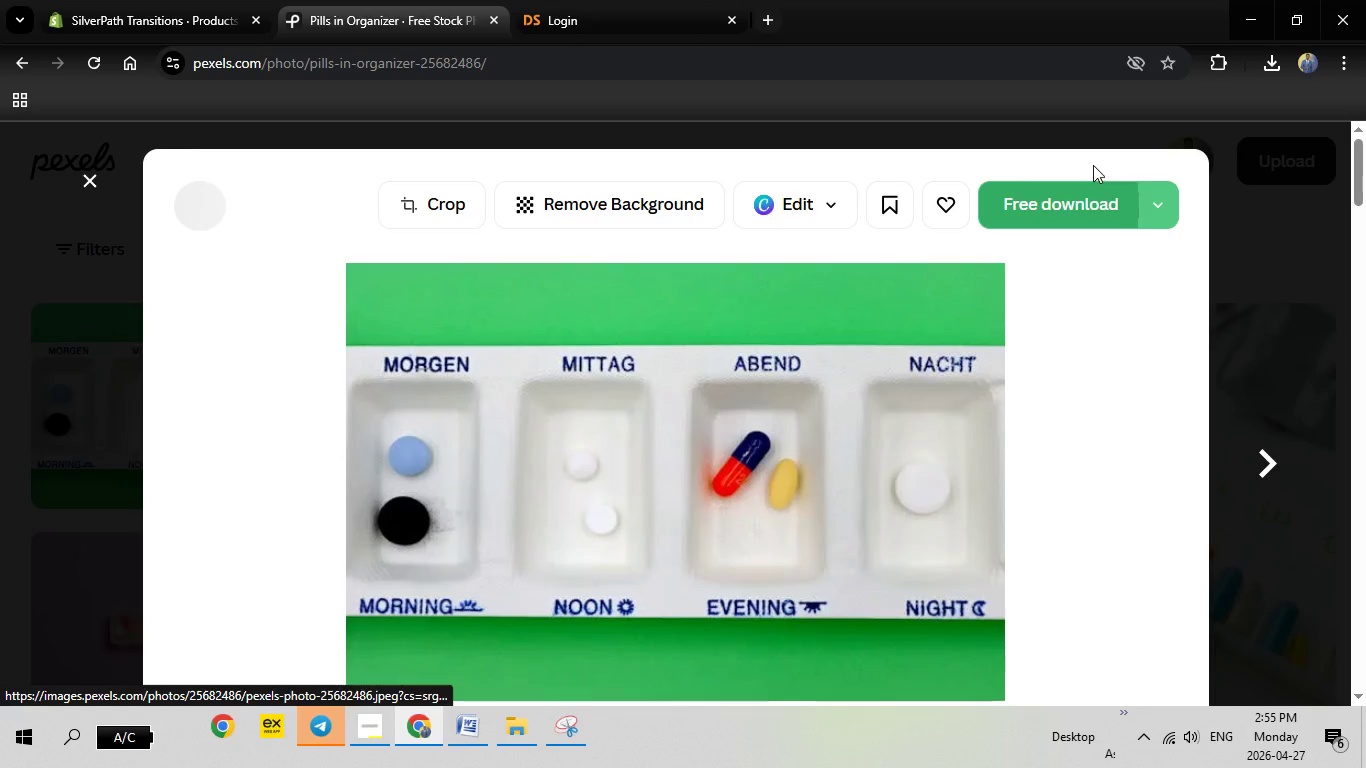 
left_click([1062, 206])
 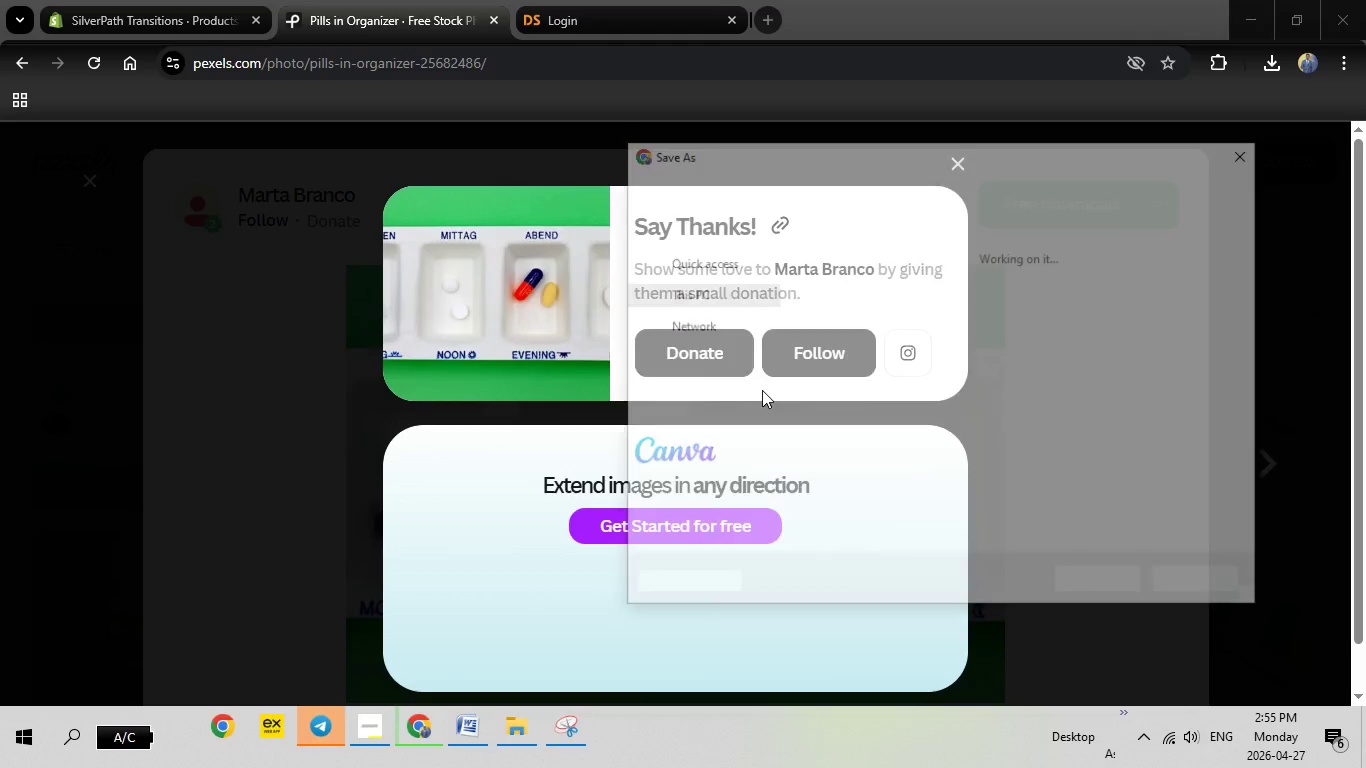 
wait(6.28)
 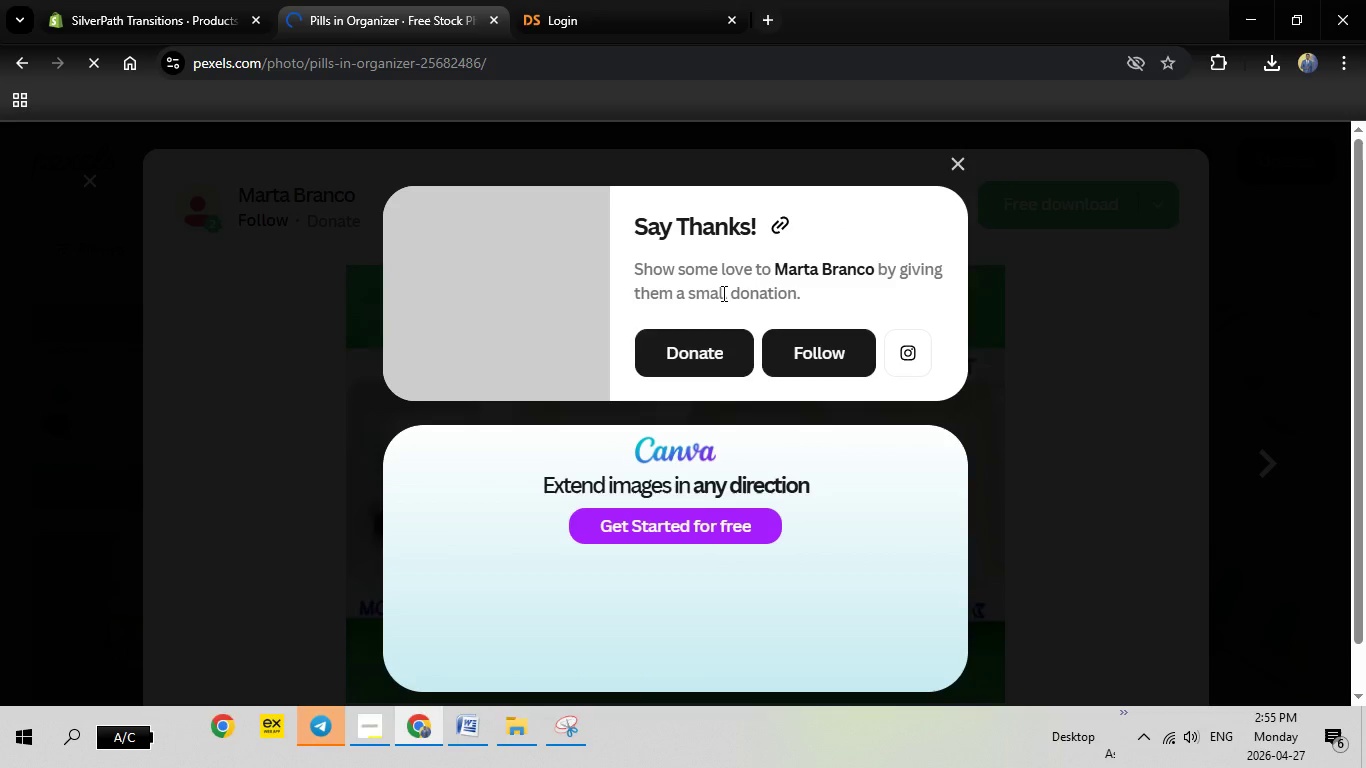 
left_click([1118, 581])
 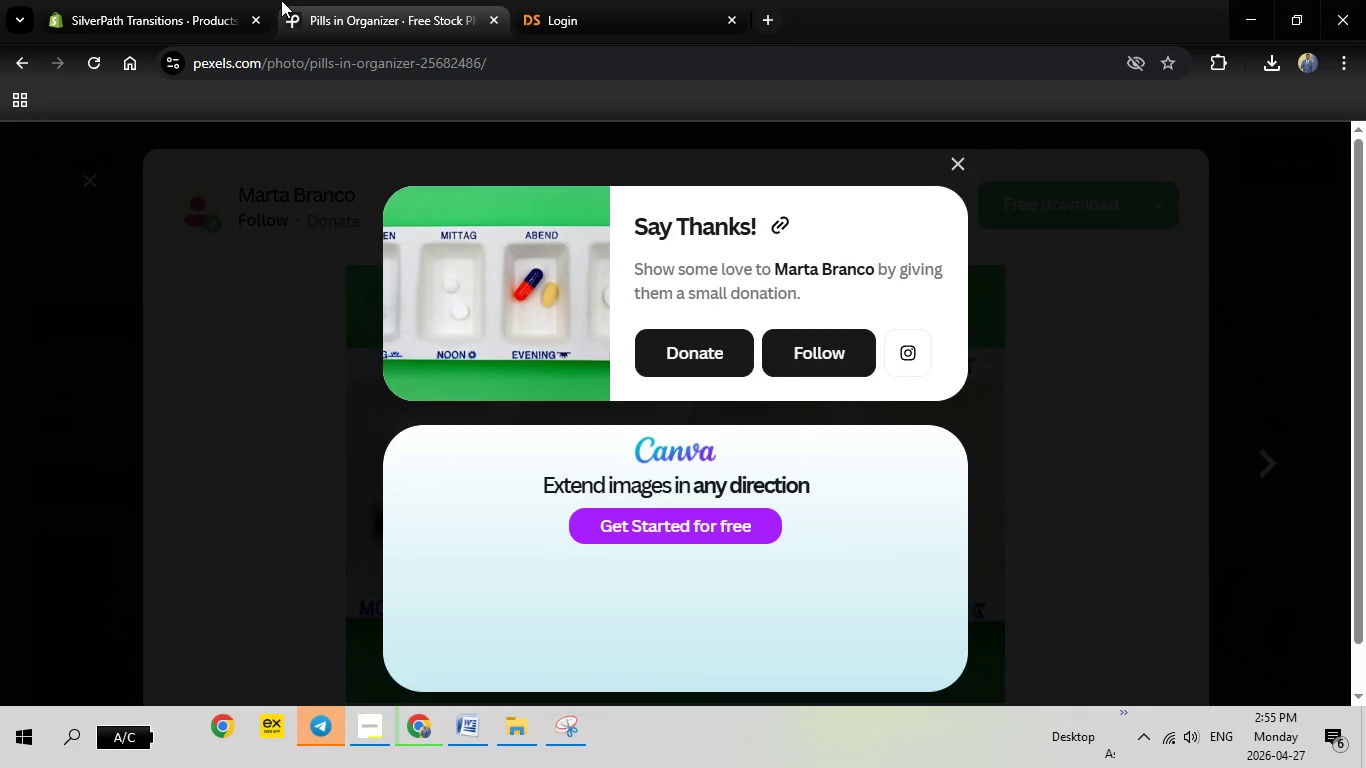 
left_click([186, 0])
 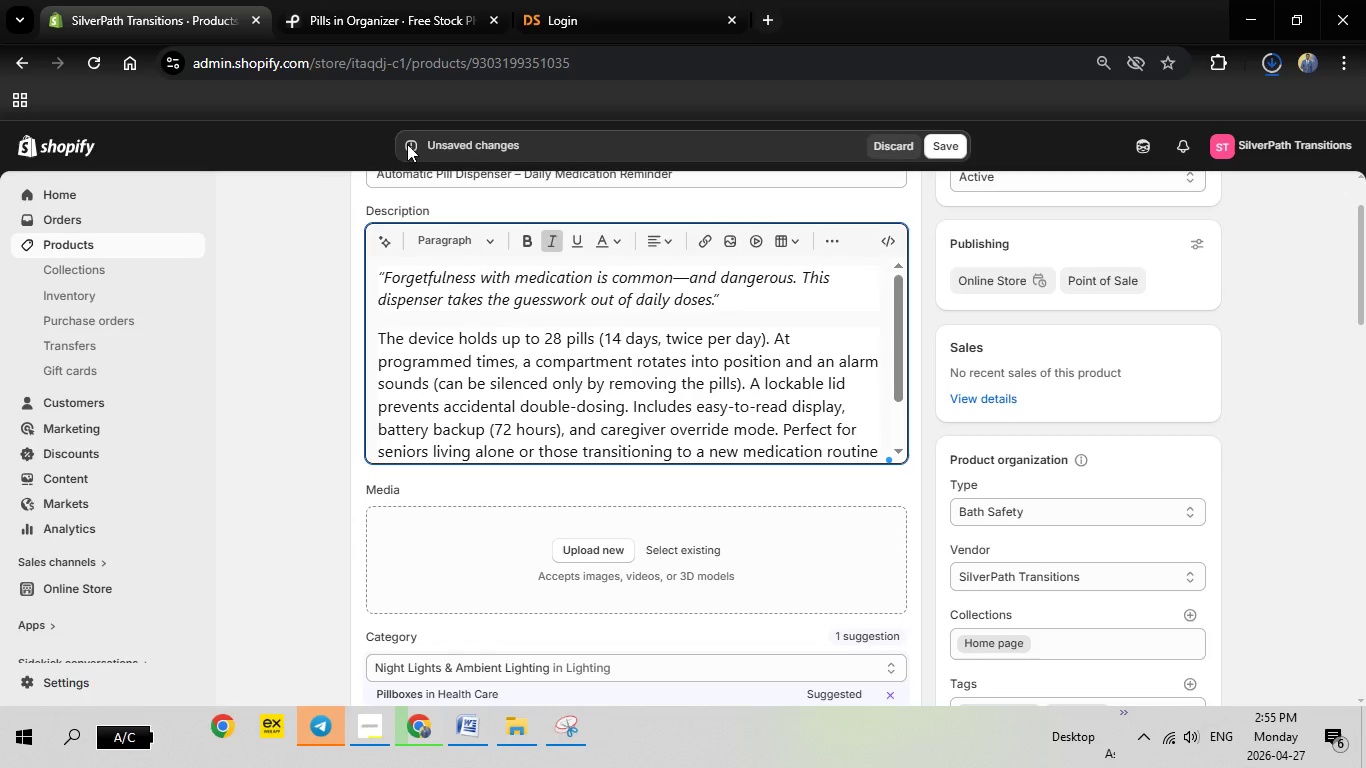 
wait(16.48)
 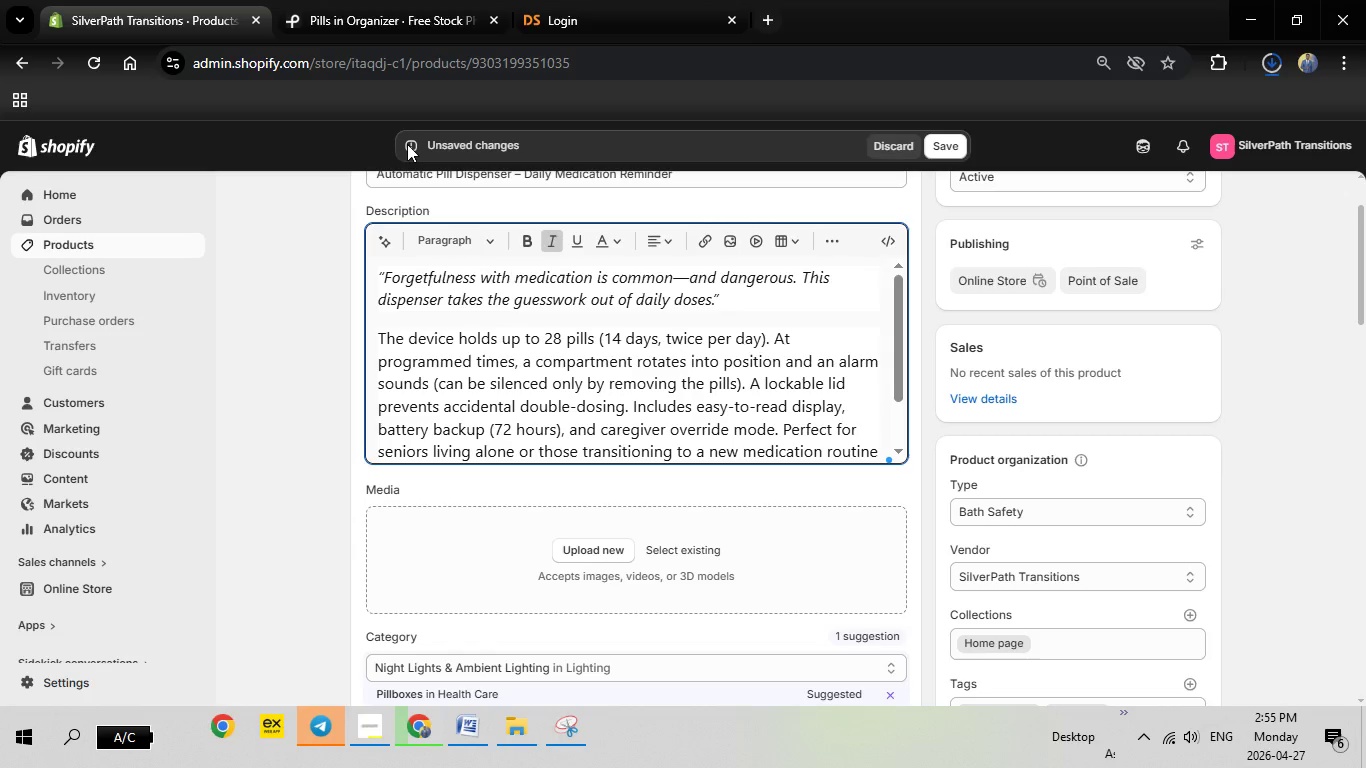 
scroll: coordinate [940, 465], scroll_direction: down, amount: 2.0
 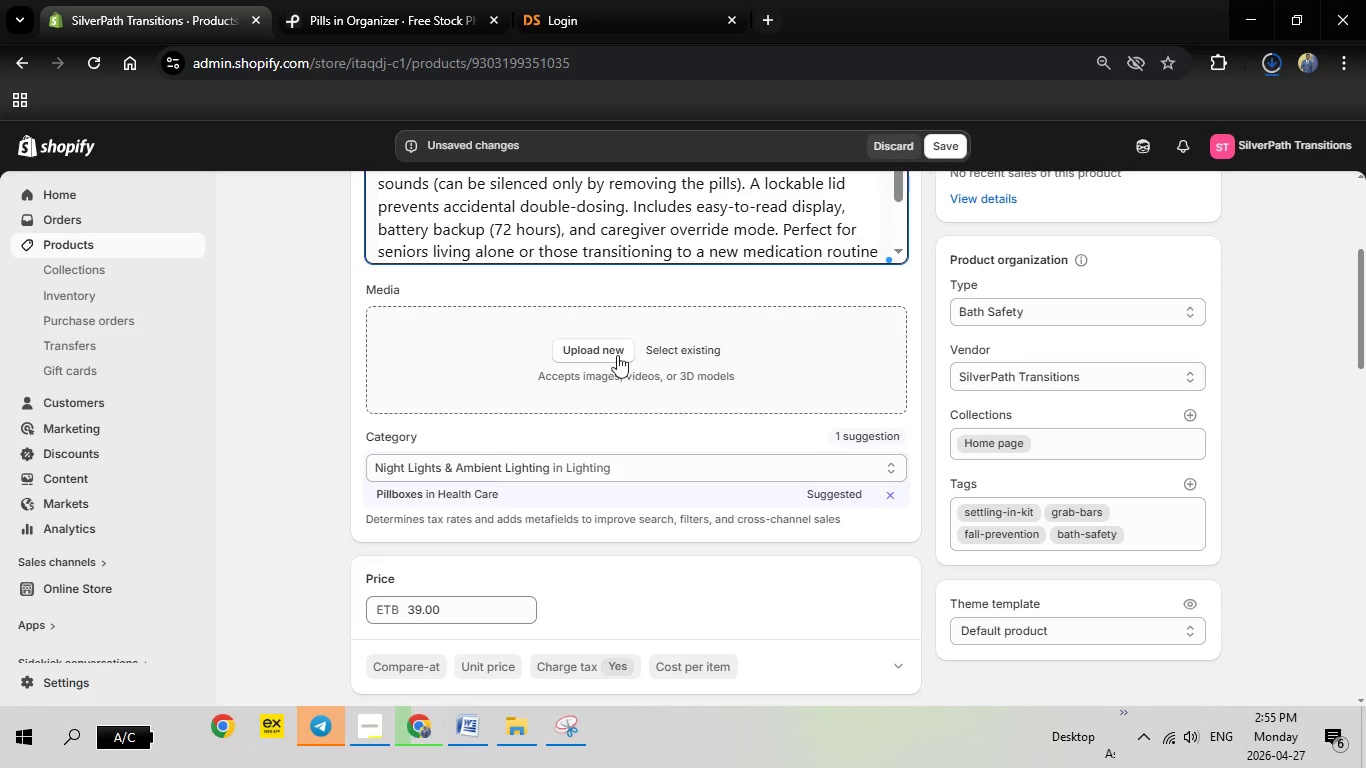 
left_click([613, 347])
 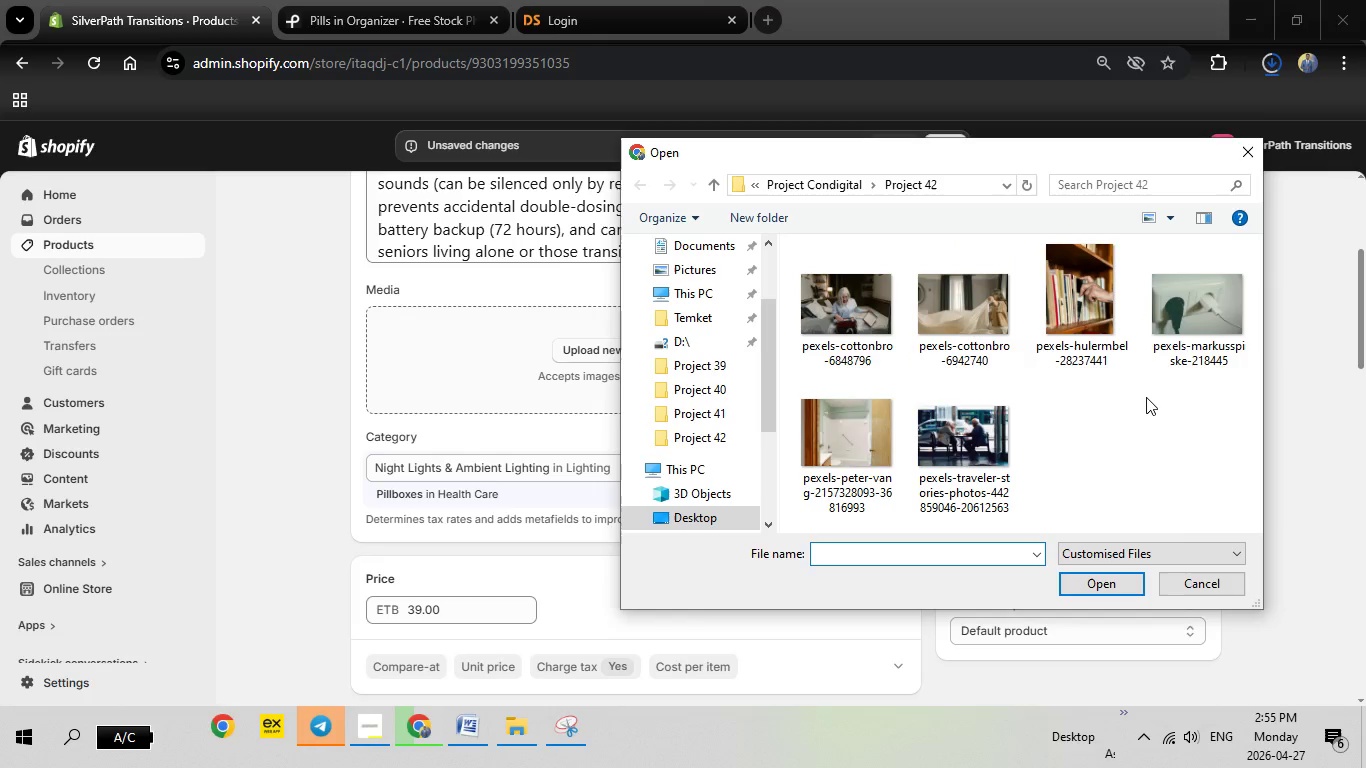 
wait(5.38)
 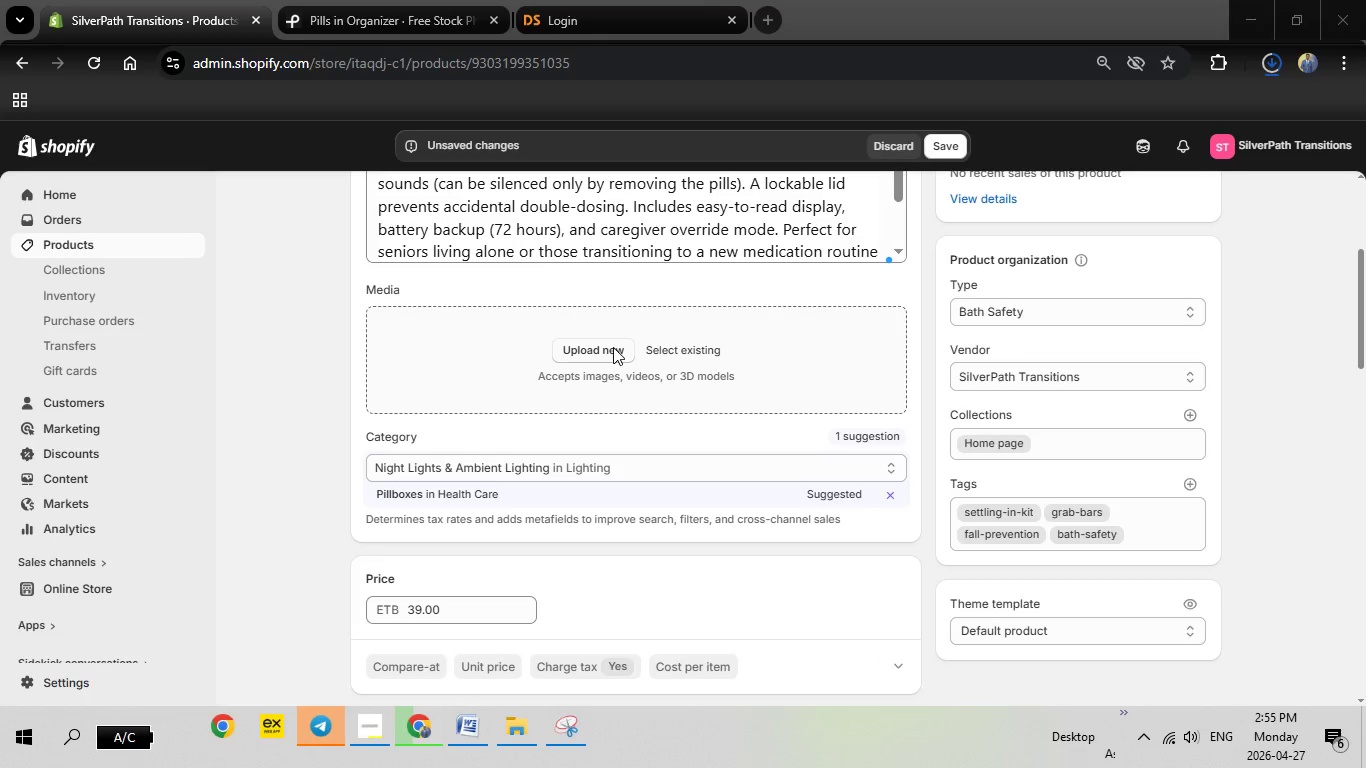 
scroll: coordinate [1140, 399], scroll_direction: up, amount: 1.0
 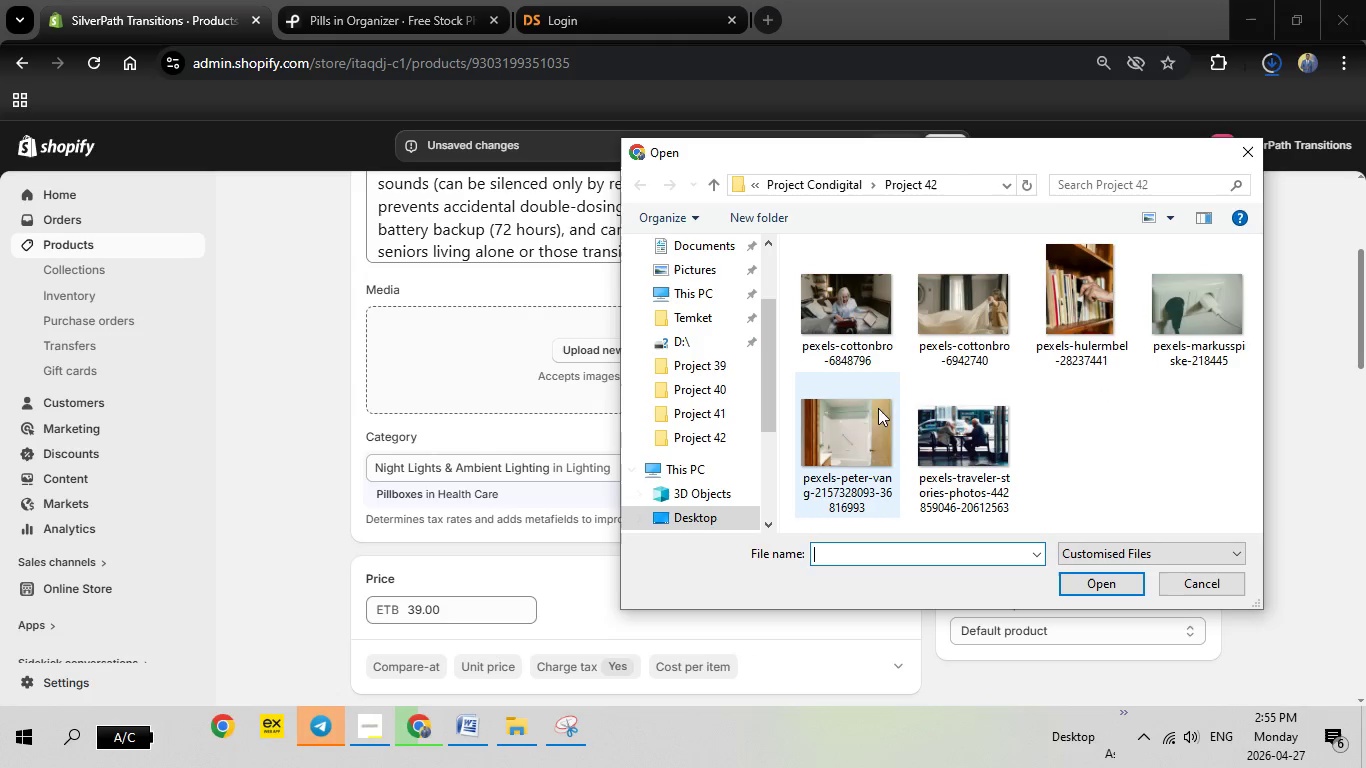 
wait(8.27)
 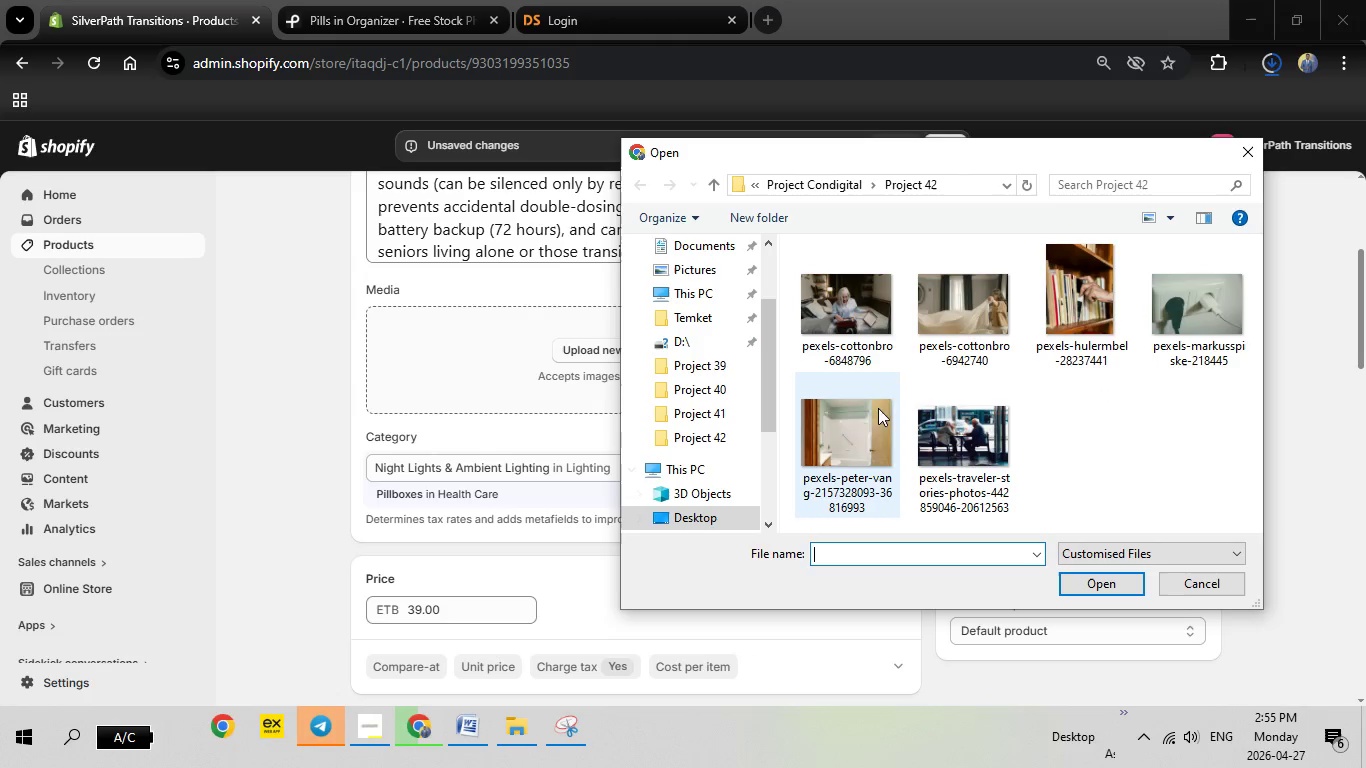 
left_click([1278, 69])
 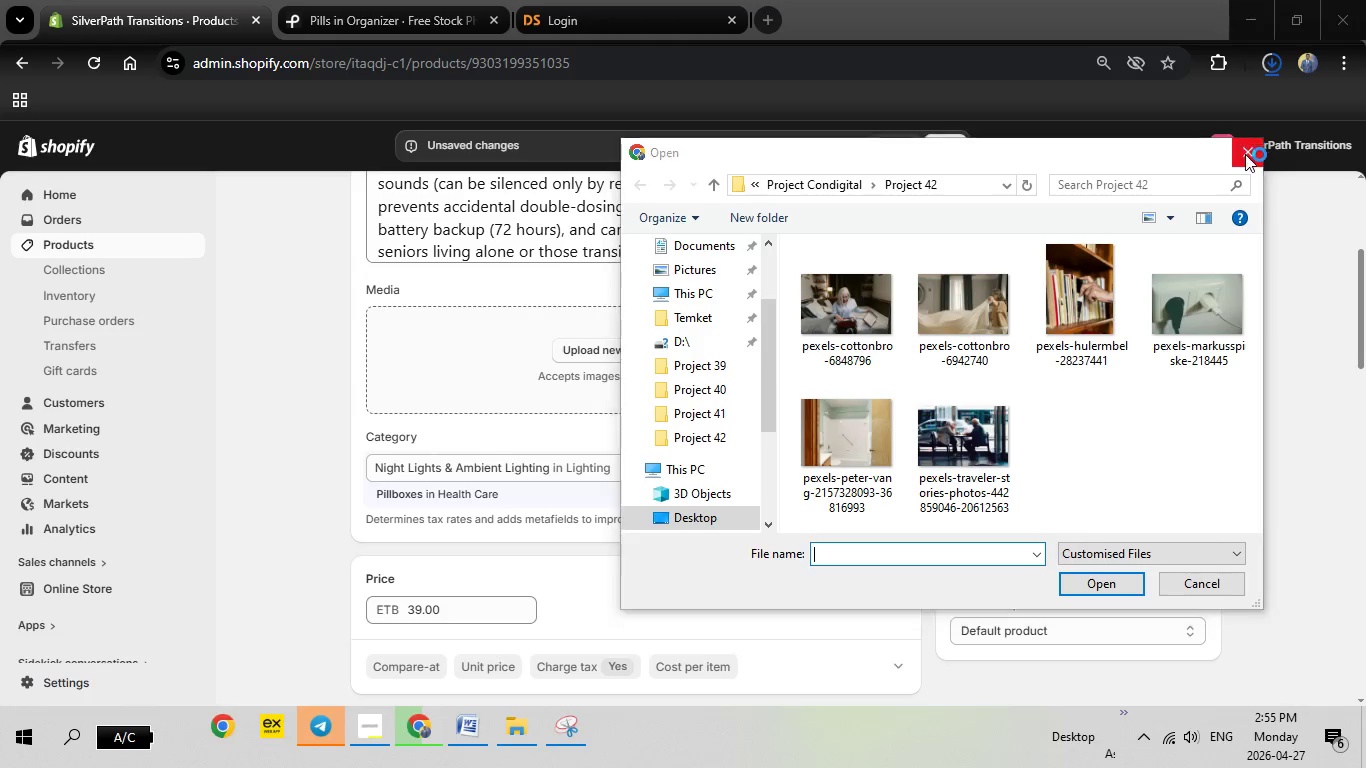 
left_click([1245, 154])
 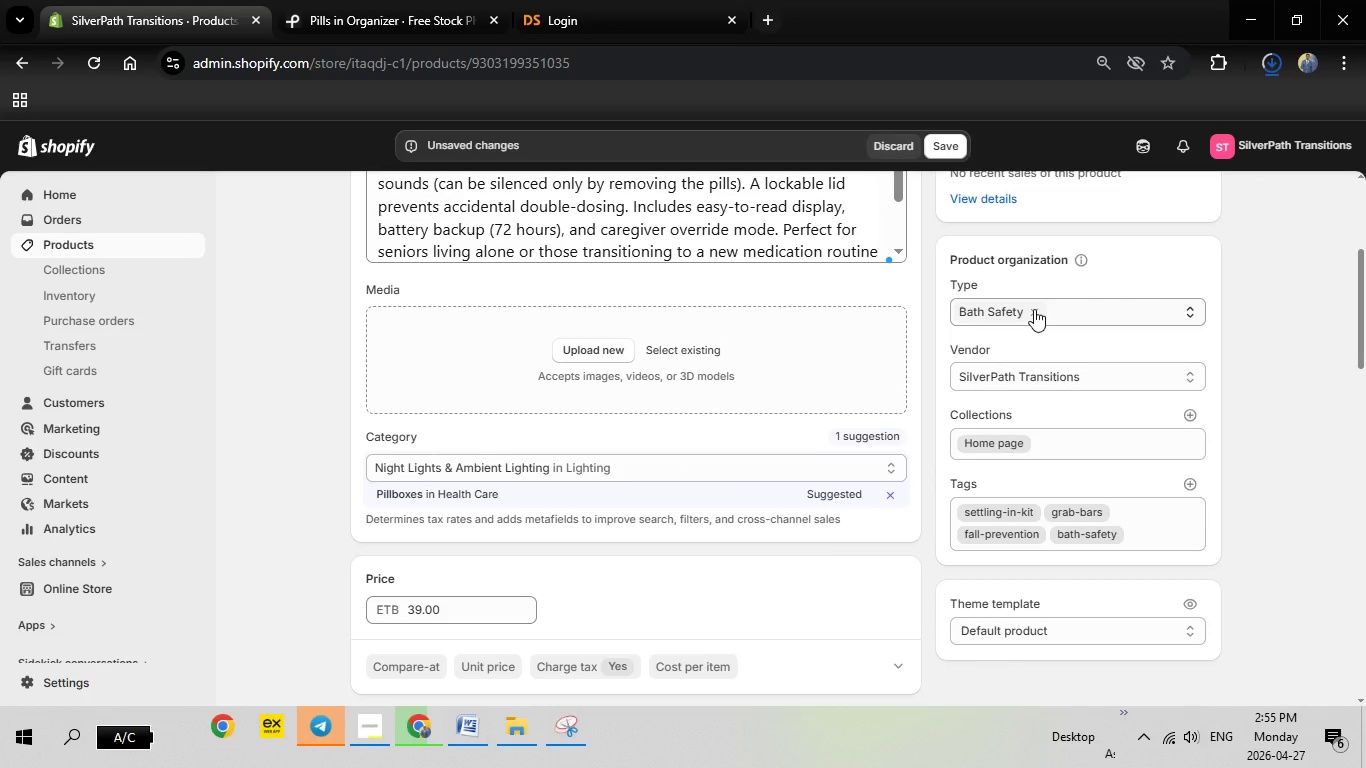 
wait(7.42)
 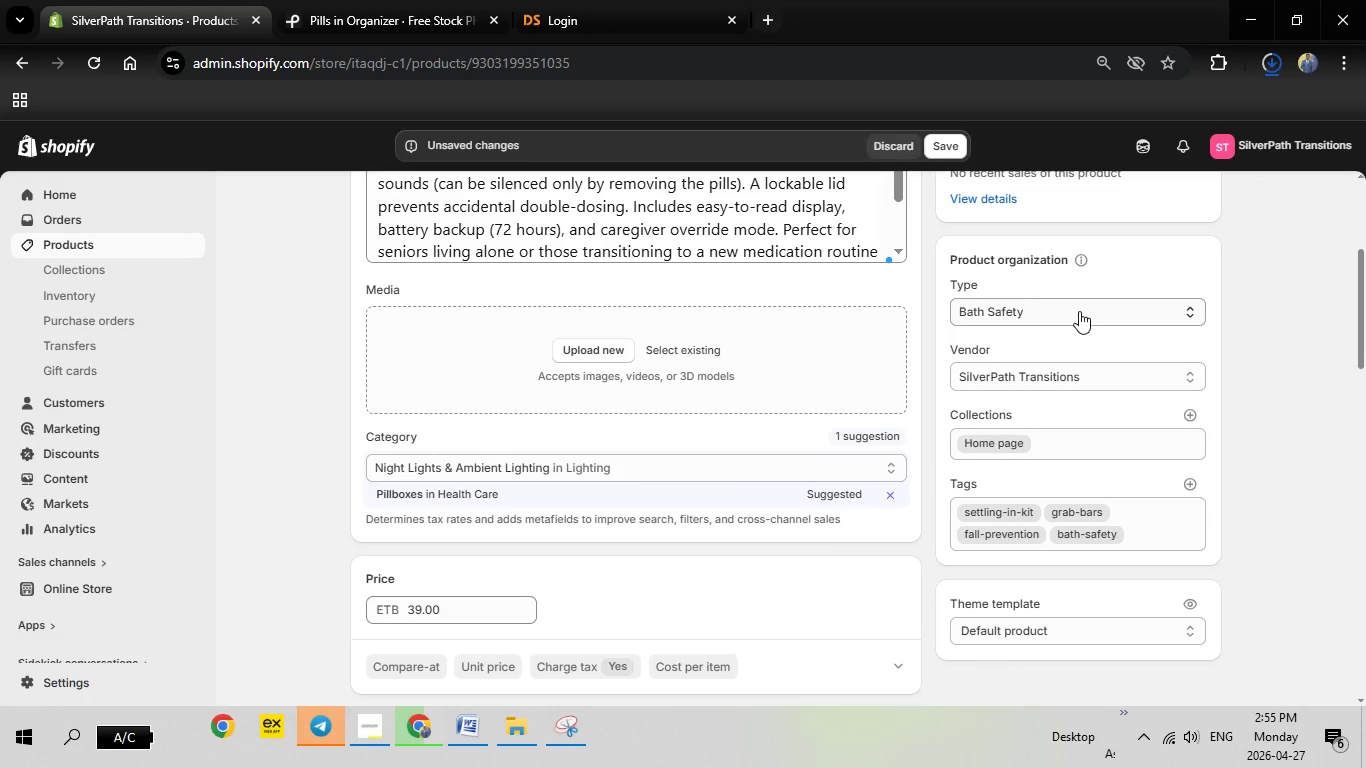 
left_click([1034, 309])
 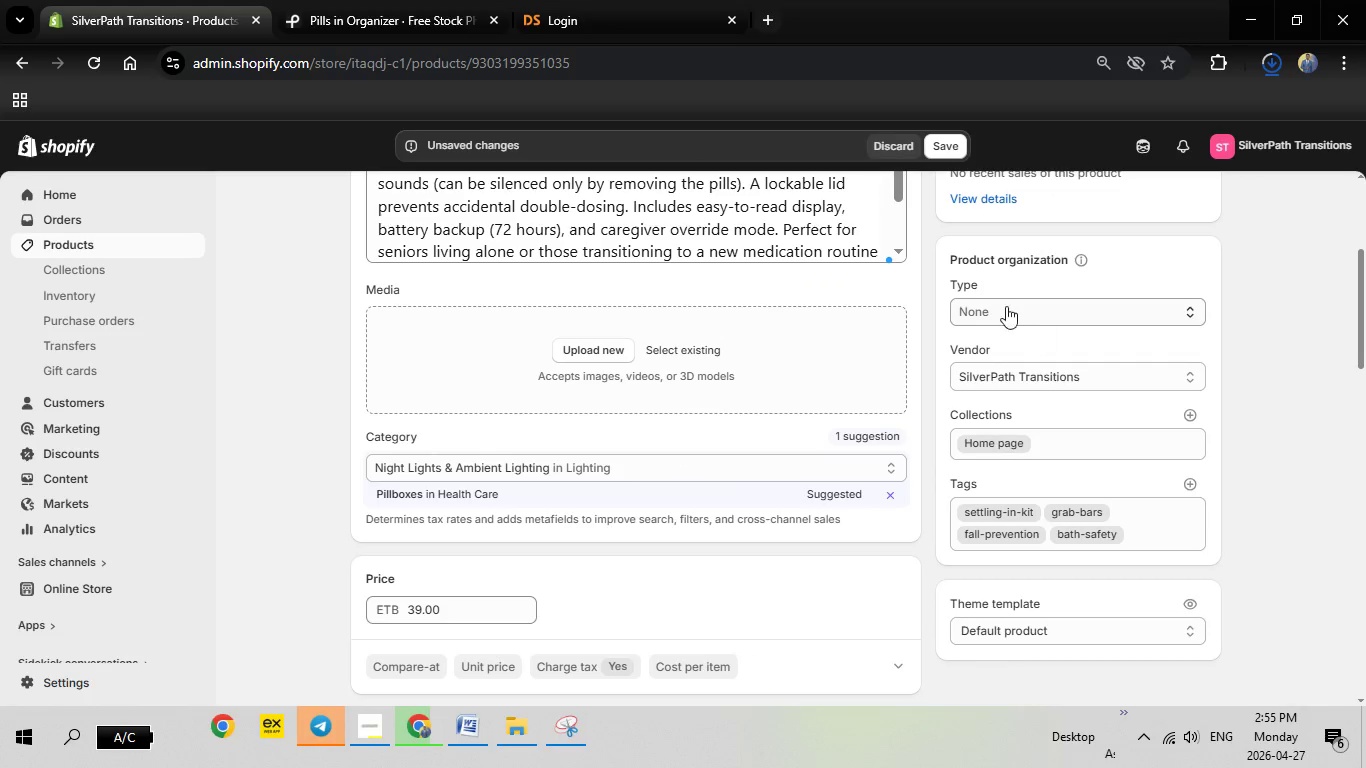 
left_click([996, 302])
 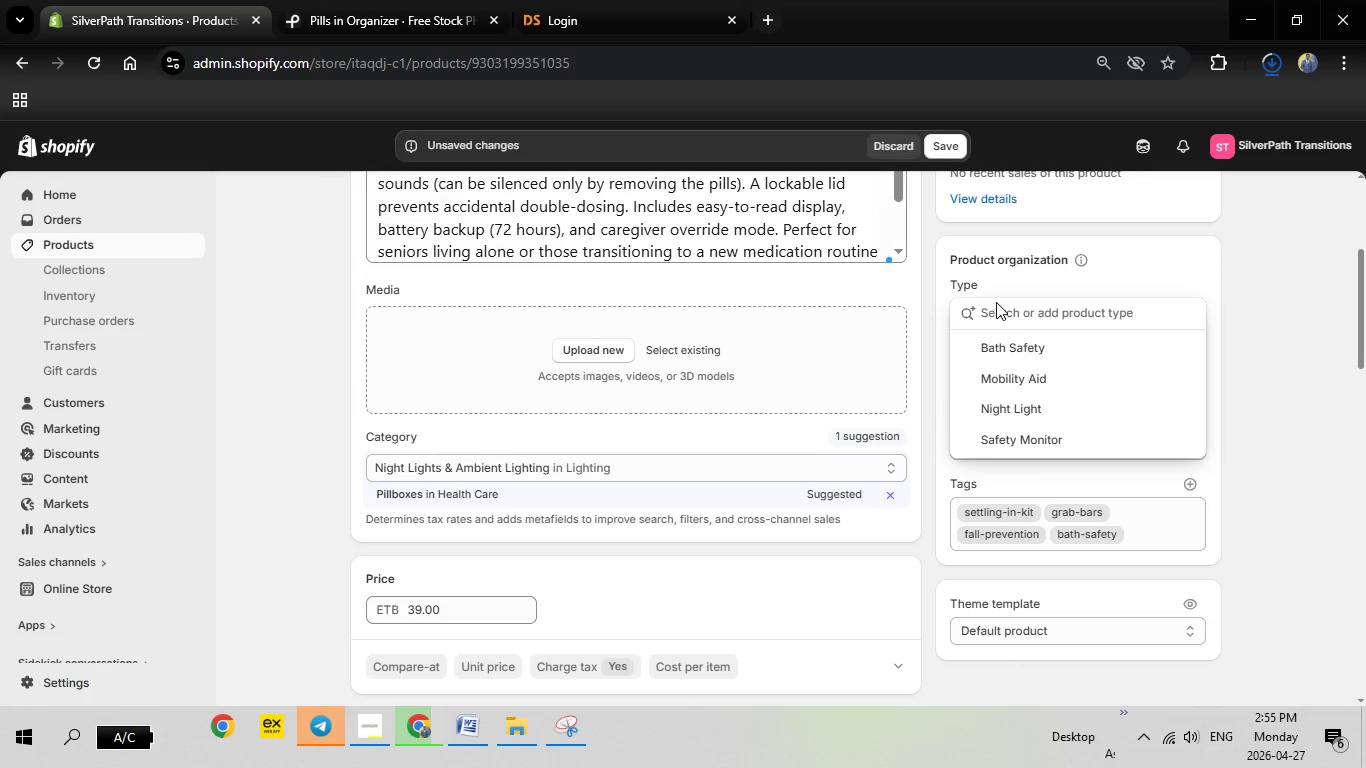 
type(Health Aid)
 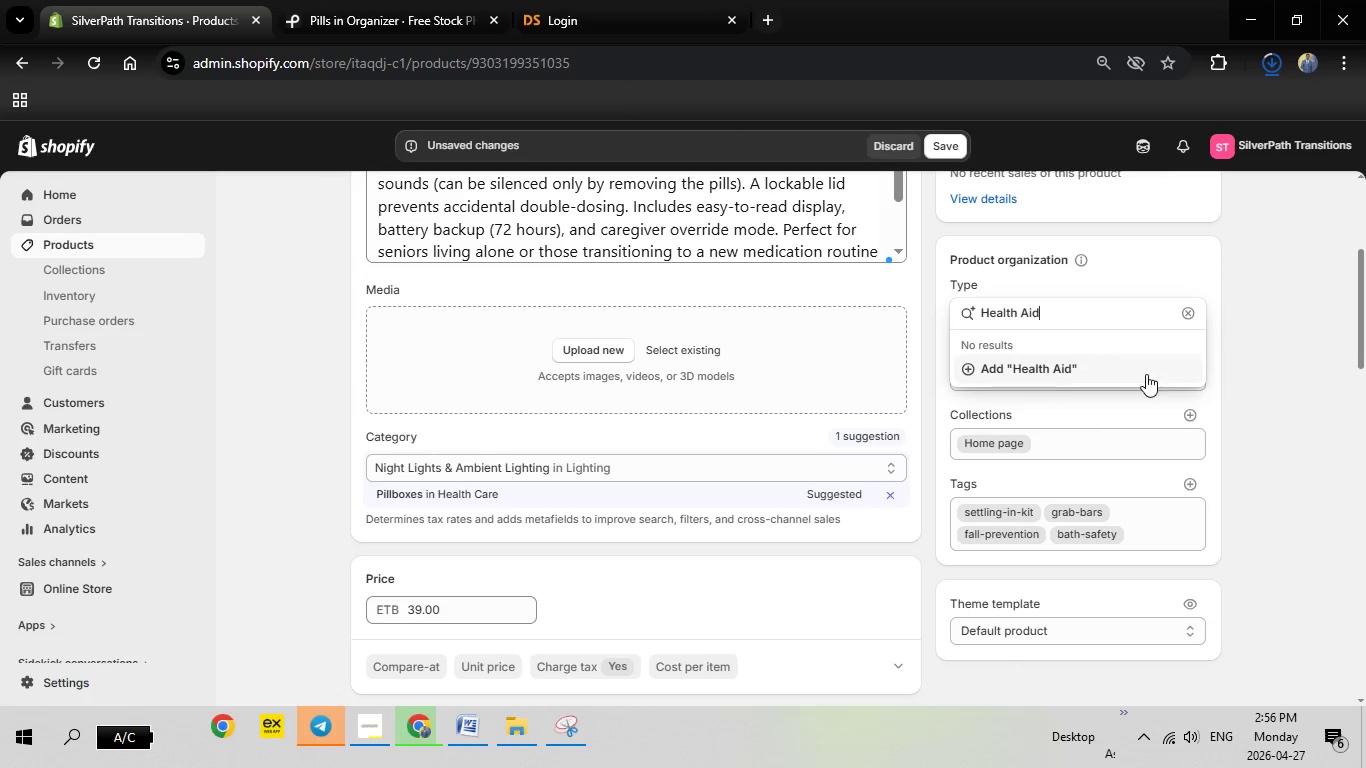 
left_click([1055, 375])
 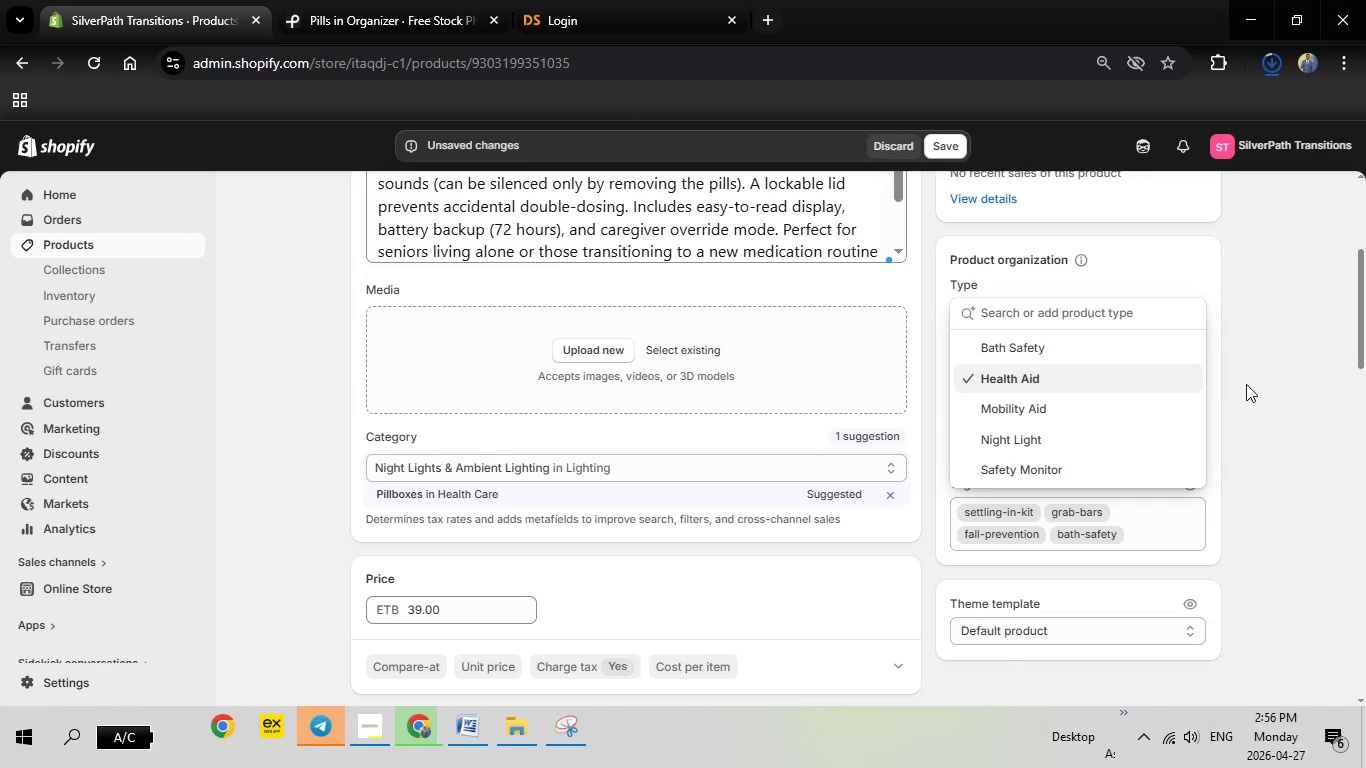 
left_click([1269, 369])
 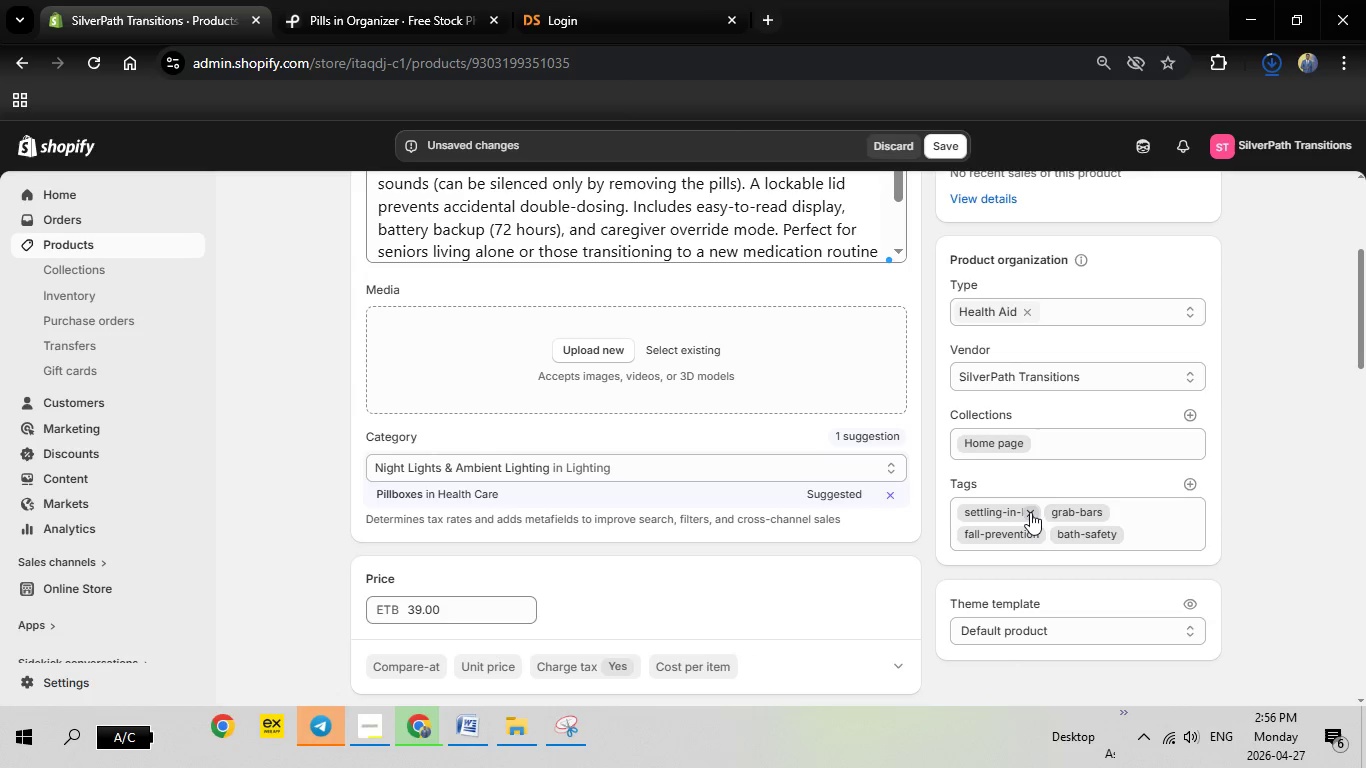 
left_click([1033, 512])
 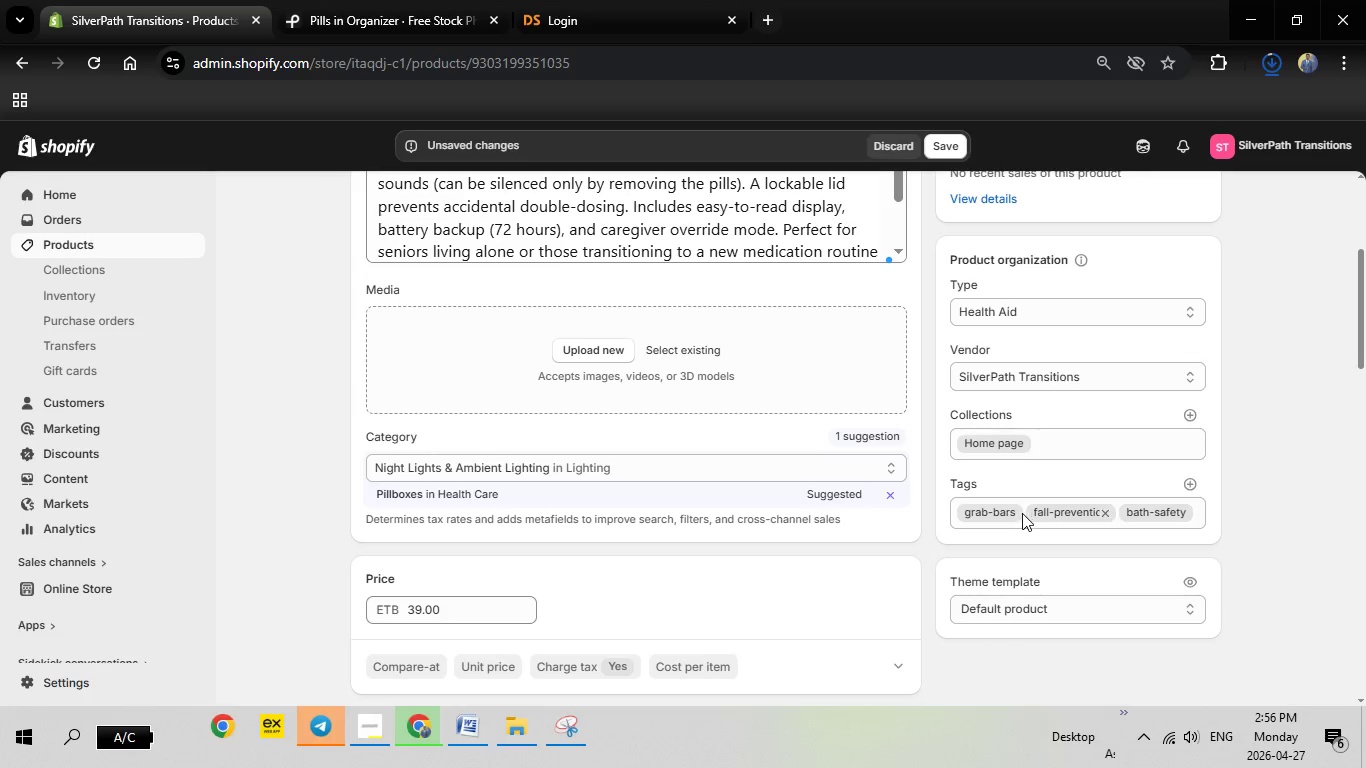 
left_click([1015, 513])
 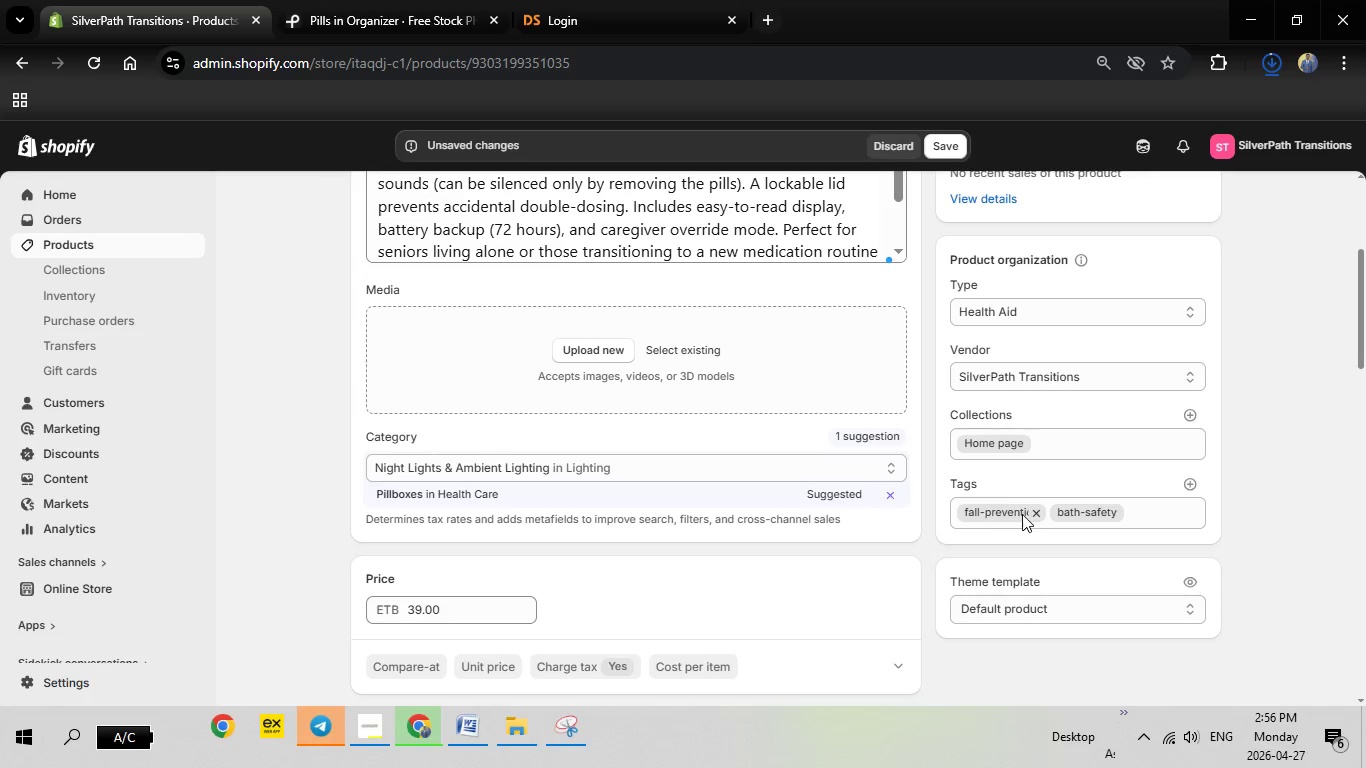 
left_click([1033, 514])
 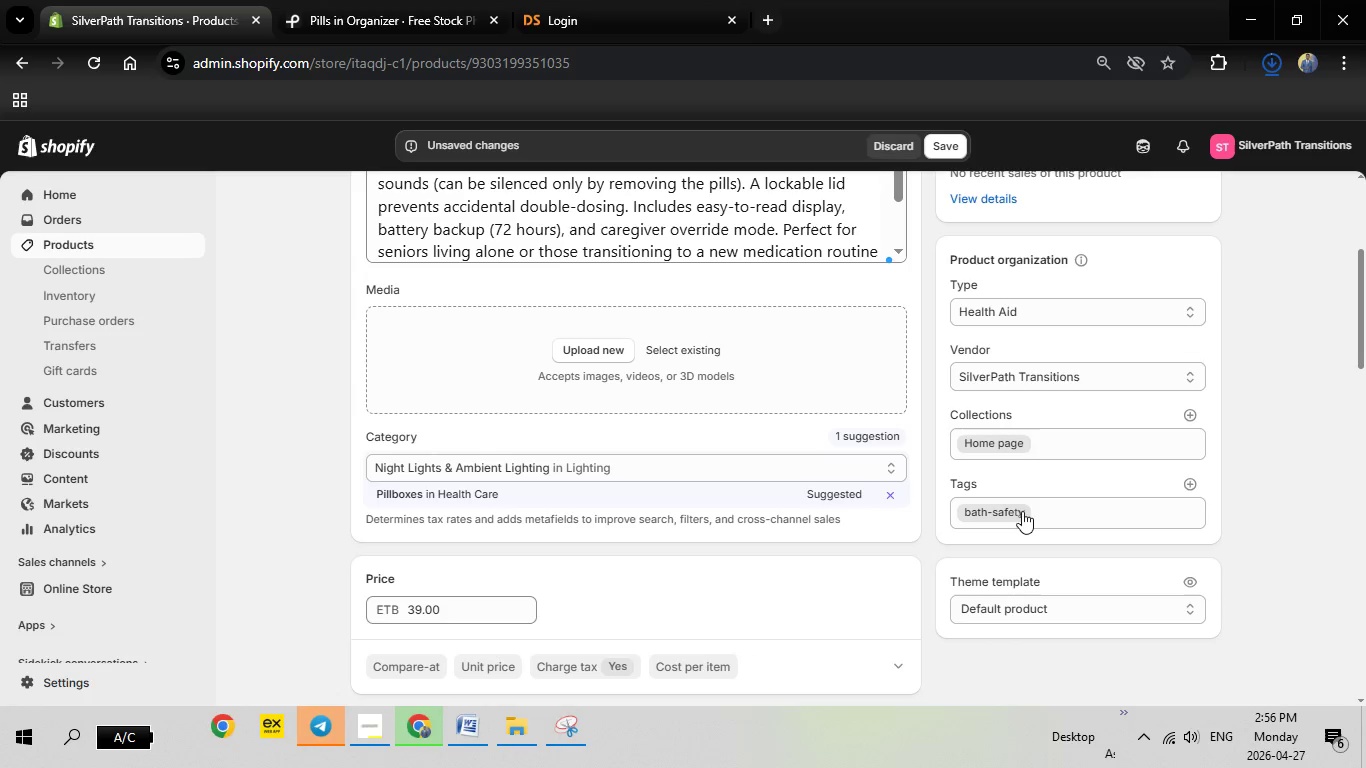 
left_click([1021, 510])
 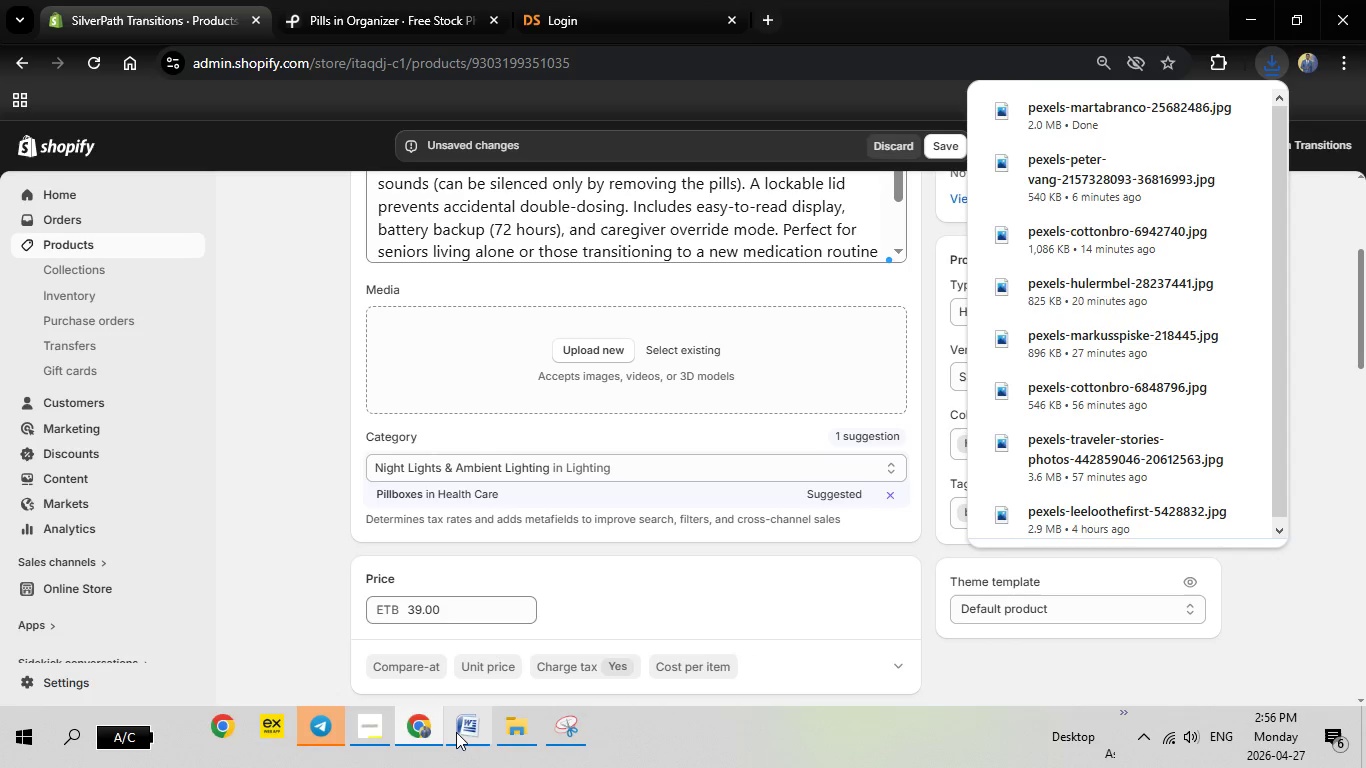 
left_click([460, 732])
 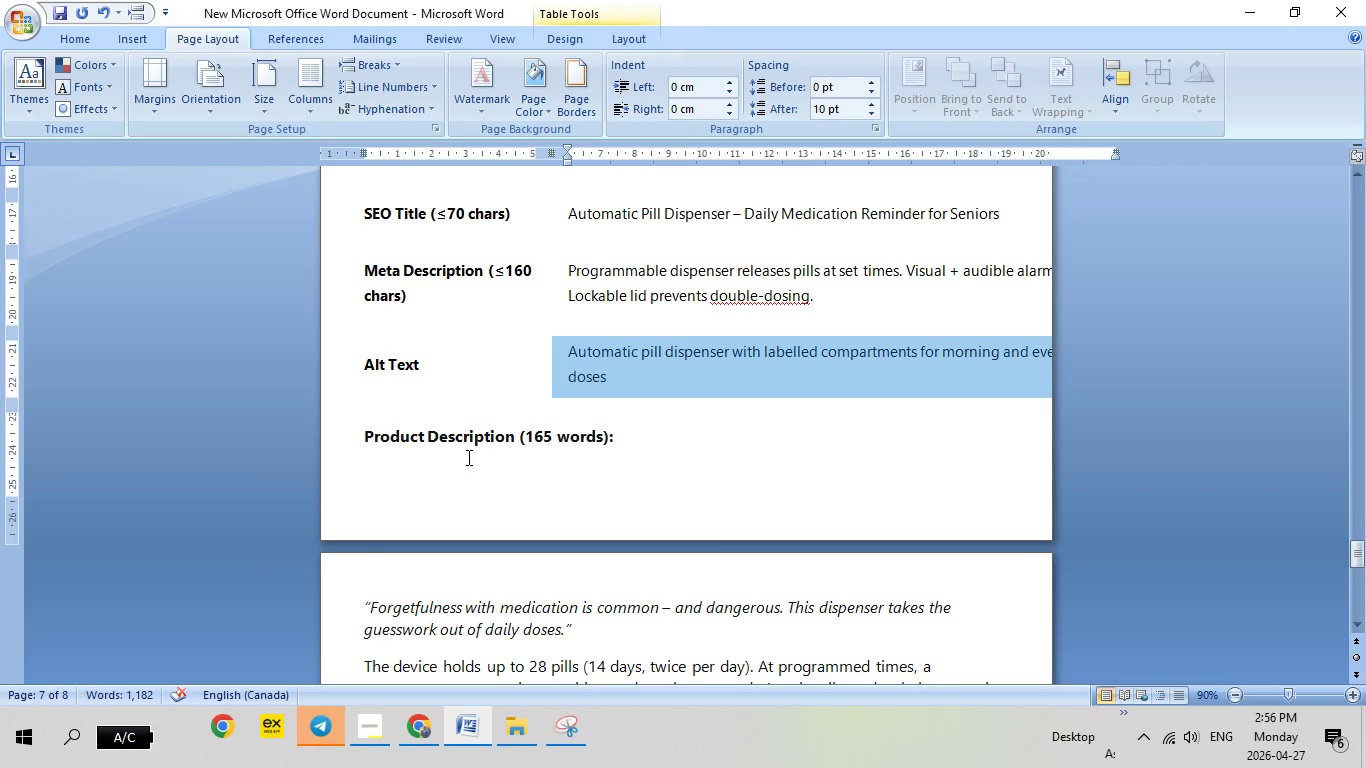 
scroll: coordinate [484, 450], scroll_direction: up, amount: 10.0
 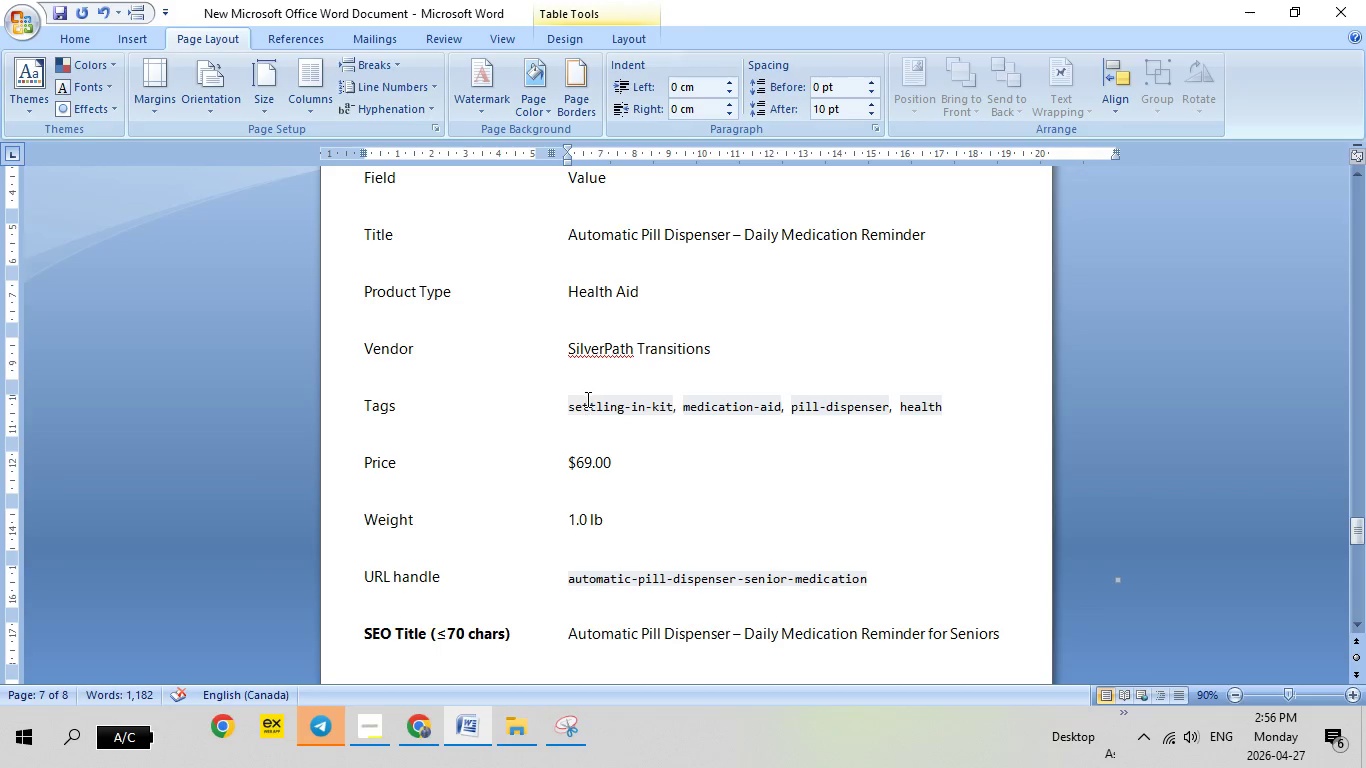 
left_click([560, 407])
 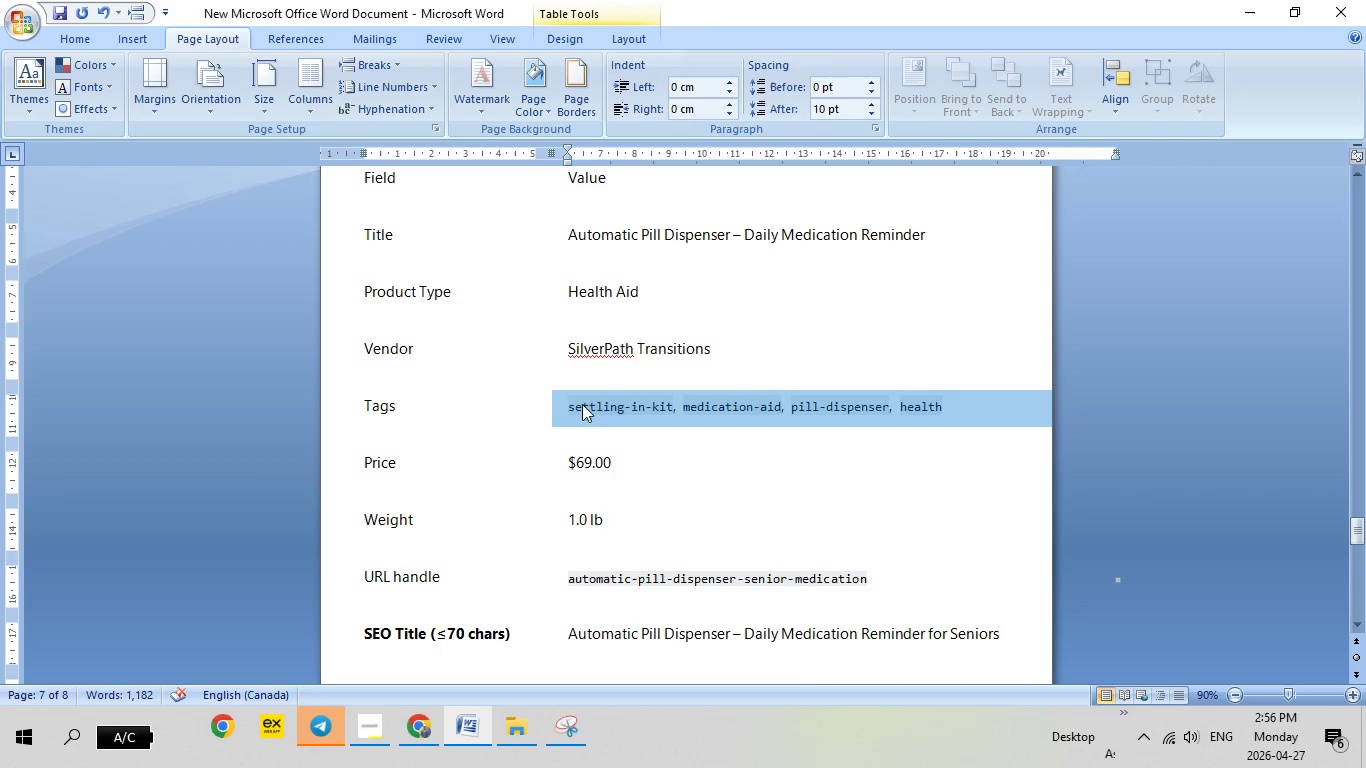 
right_click([582, 404])
 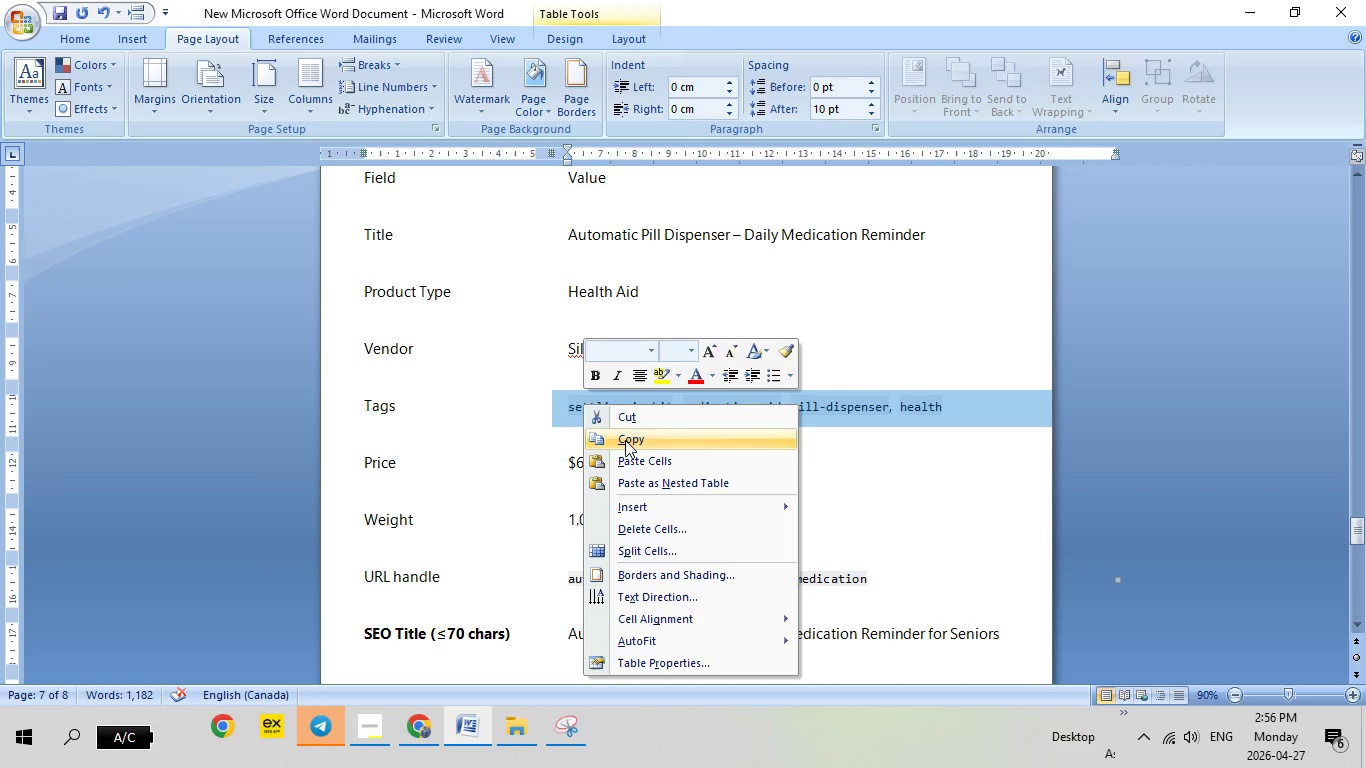 
left_click([628, 440])
 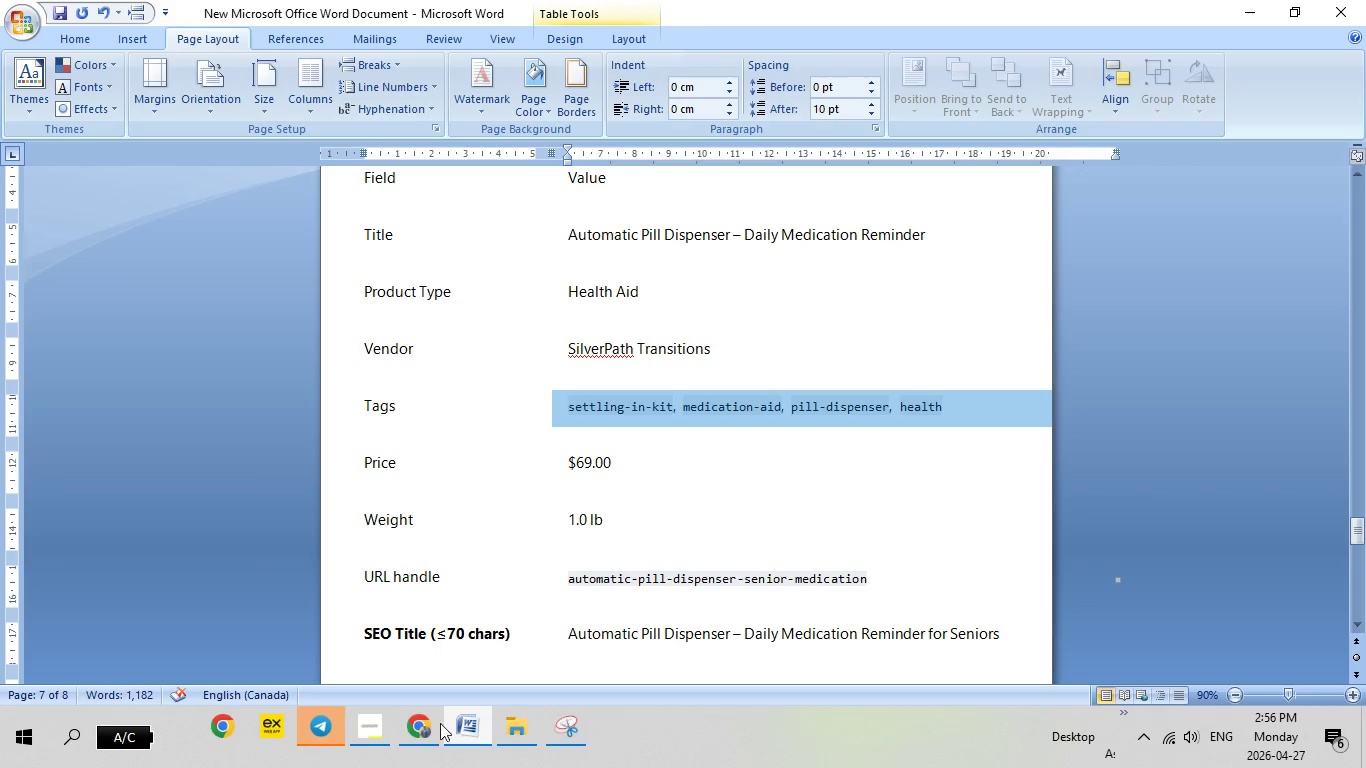 
left_click([427, 717])
 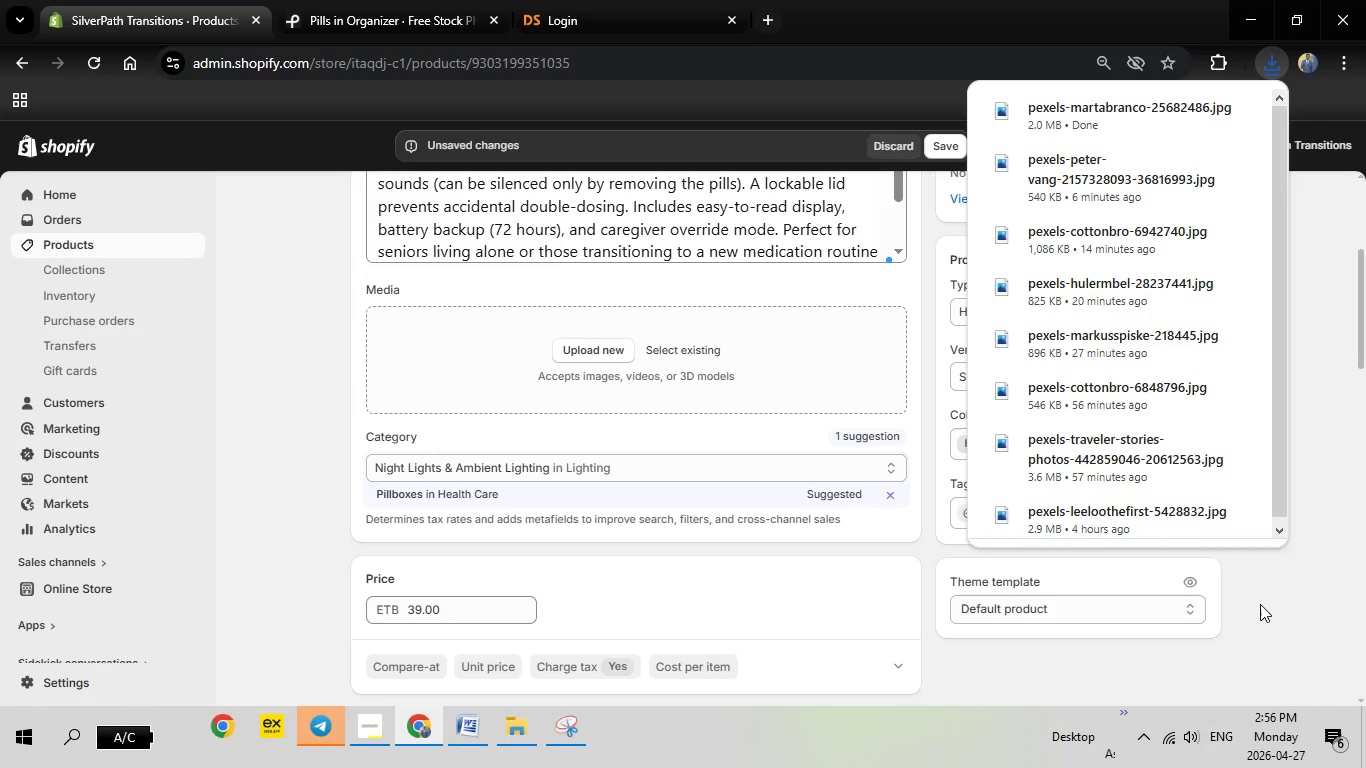 
left_click([1260, 604])
 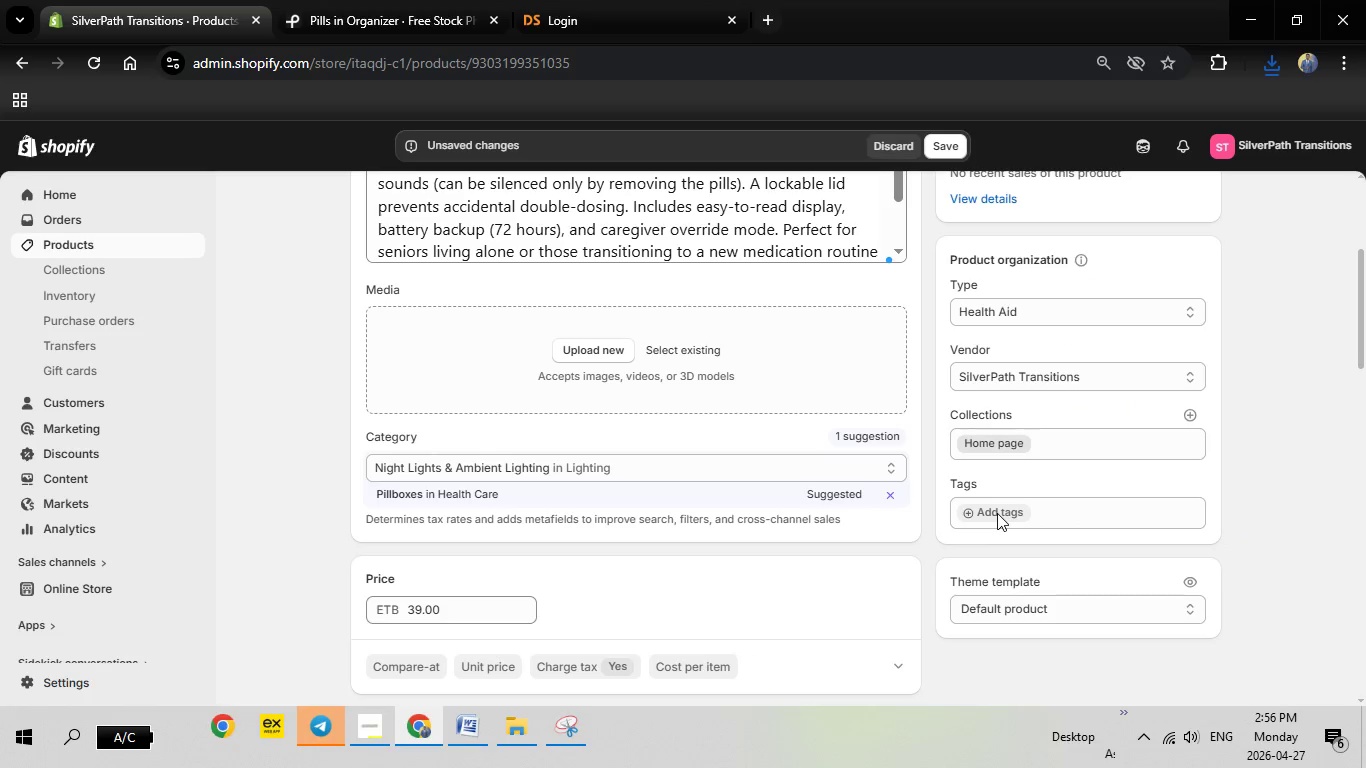 
left_click([997, 513])
 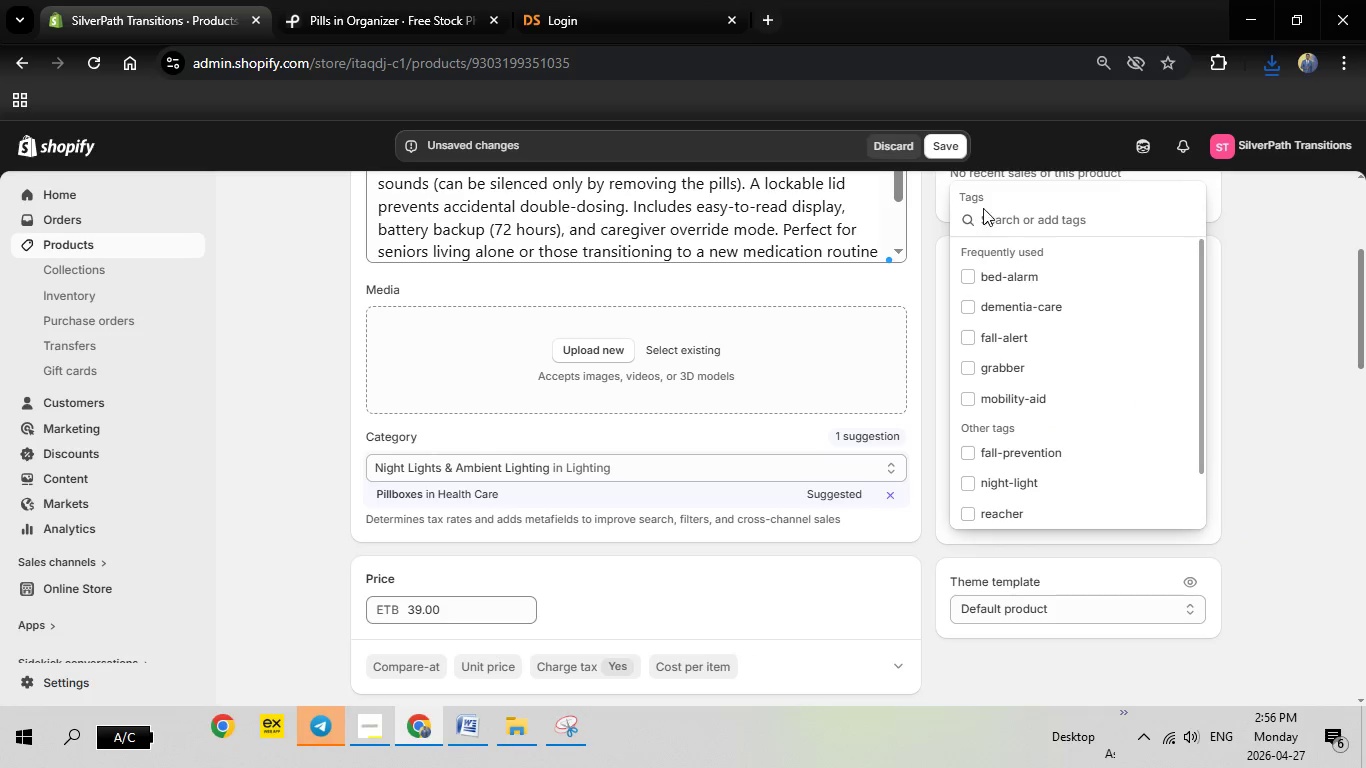 
right_click([997, 215])
 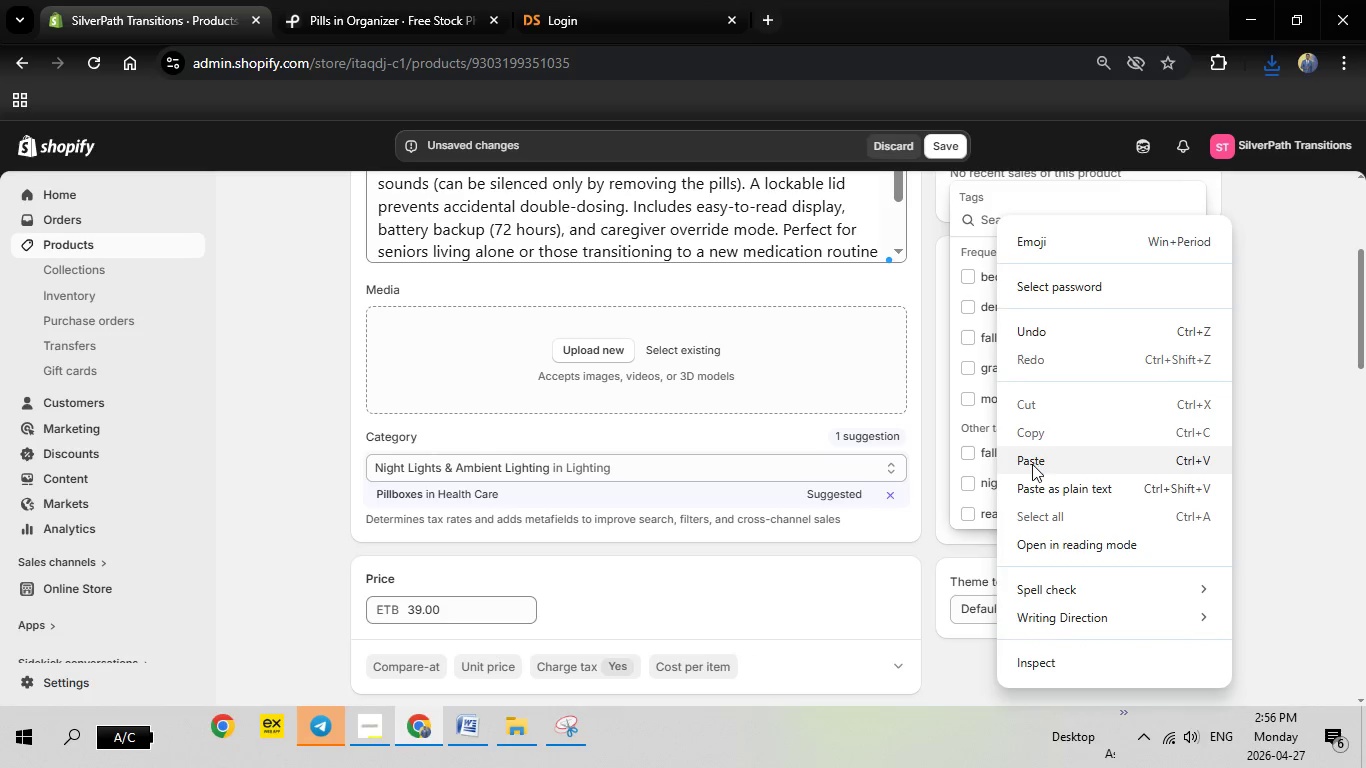 
left_click([1032, 465])
 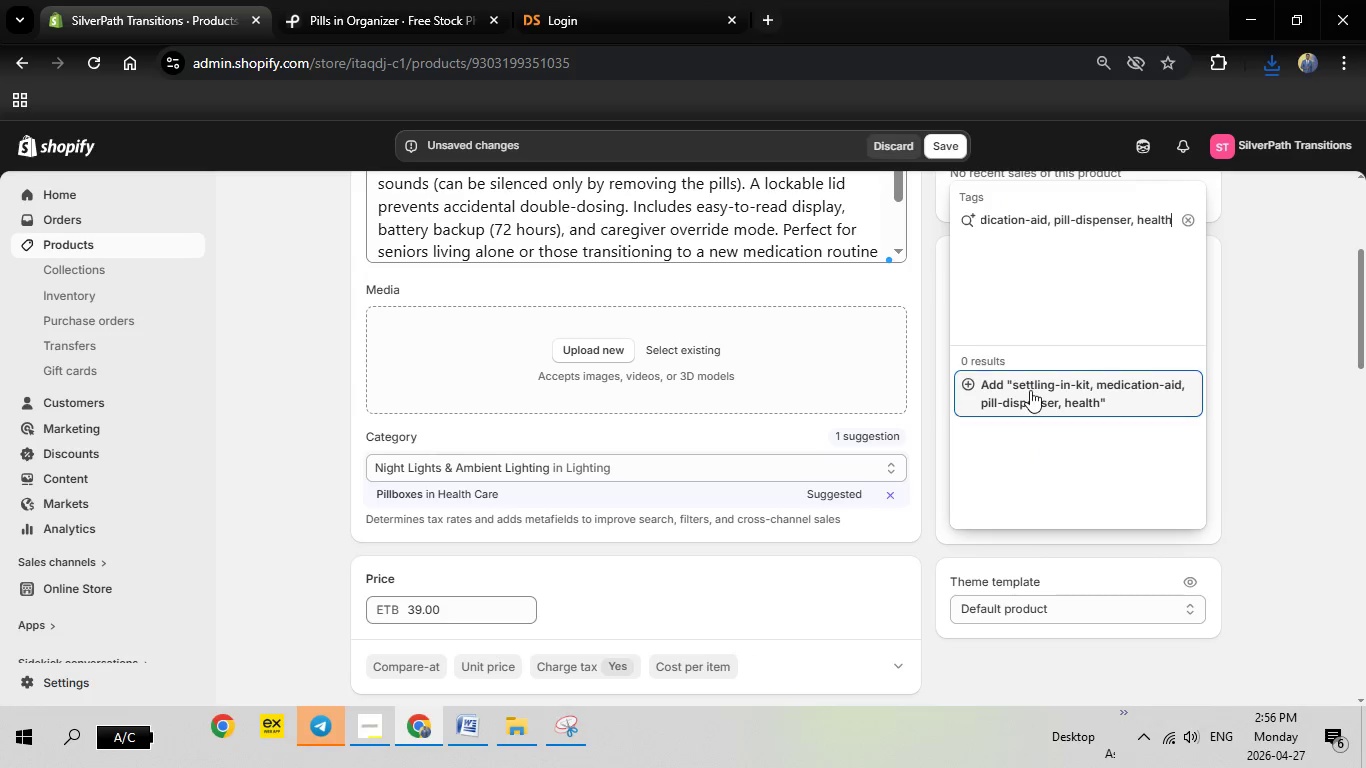 
left_click([1031, 398])
 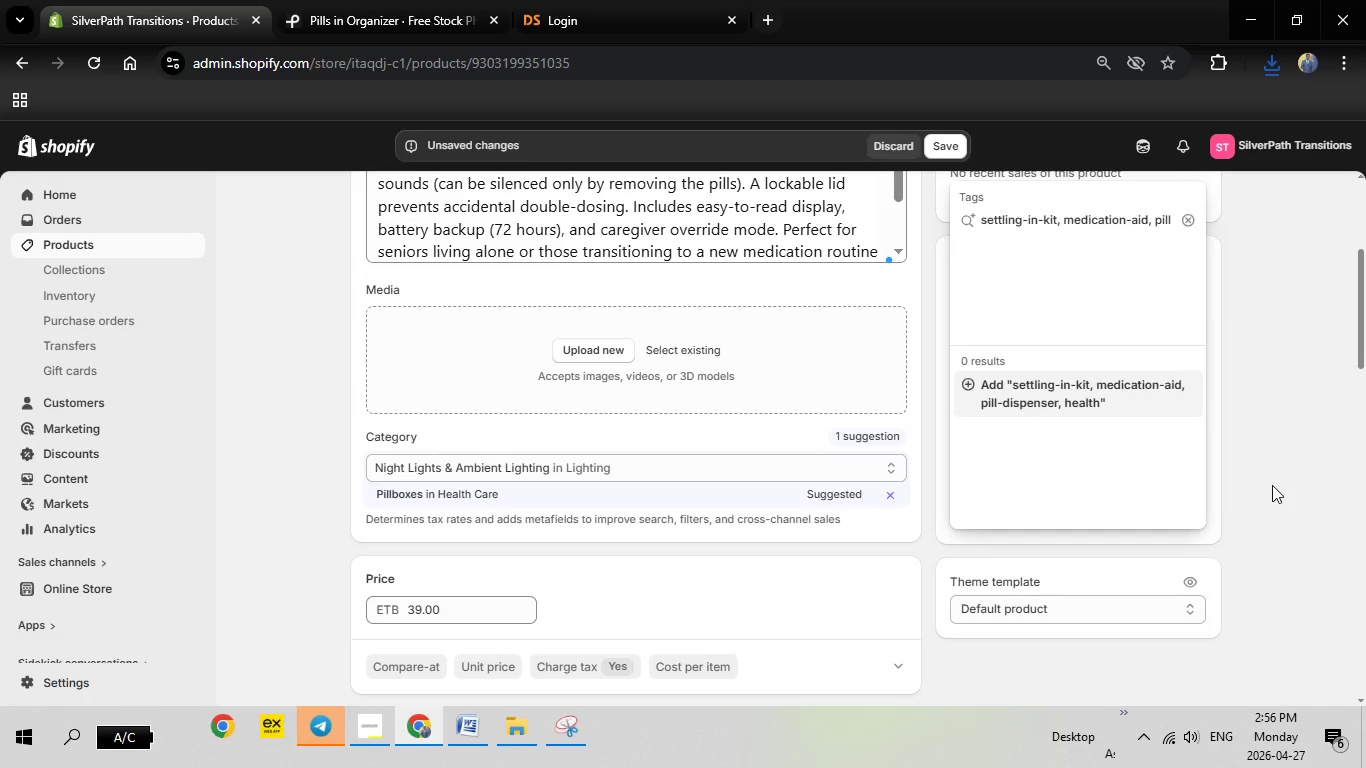 
left_click([1267, 466])
 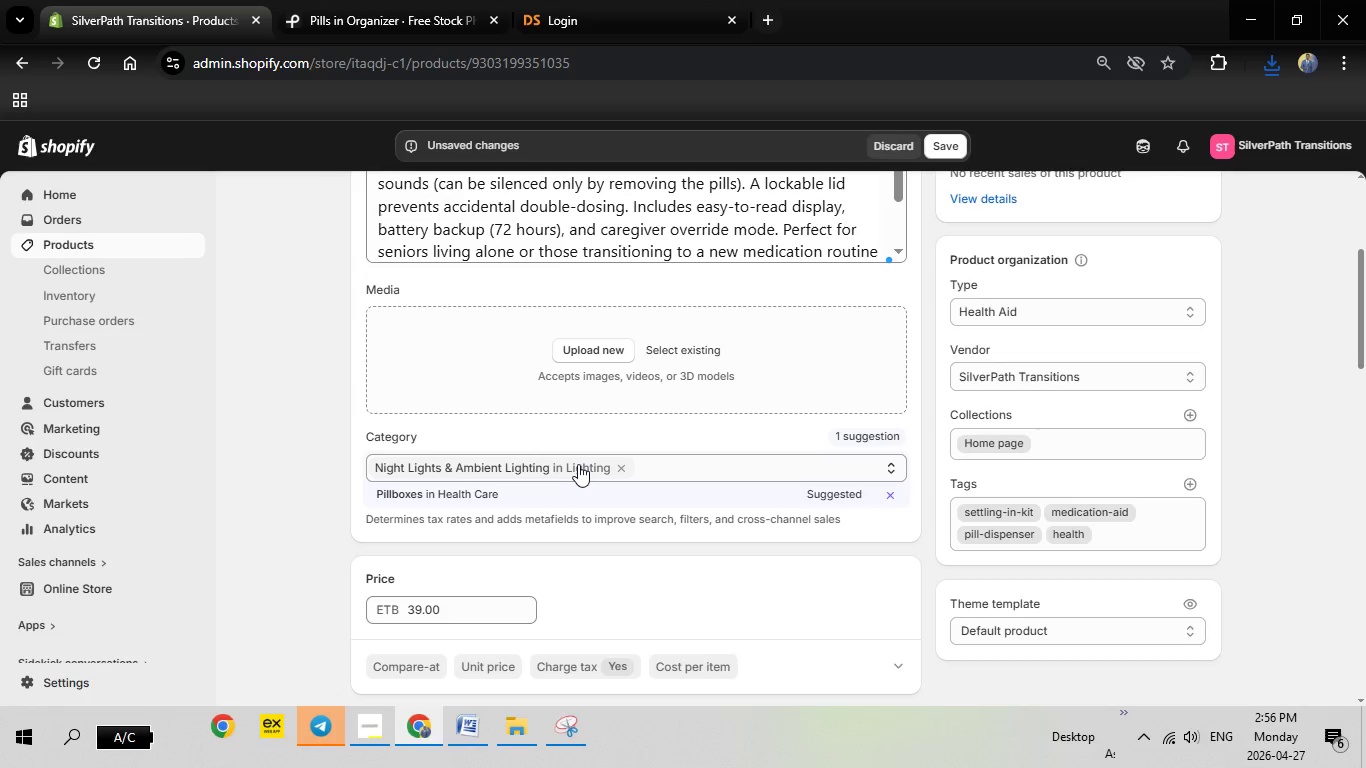 
scroll: coordinate [578, 464], scroll_direction: down, amount: 2.0
 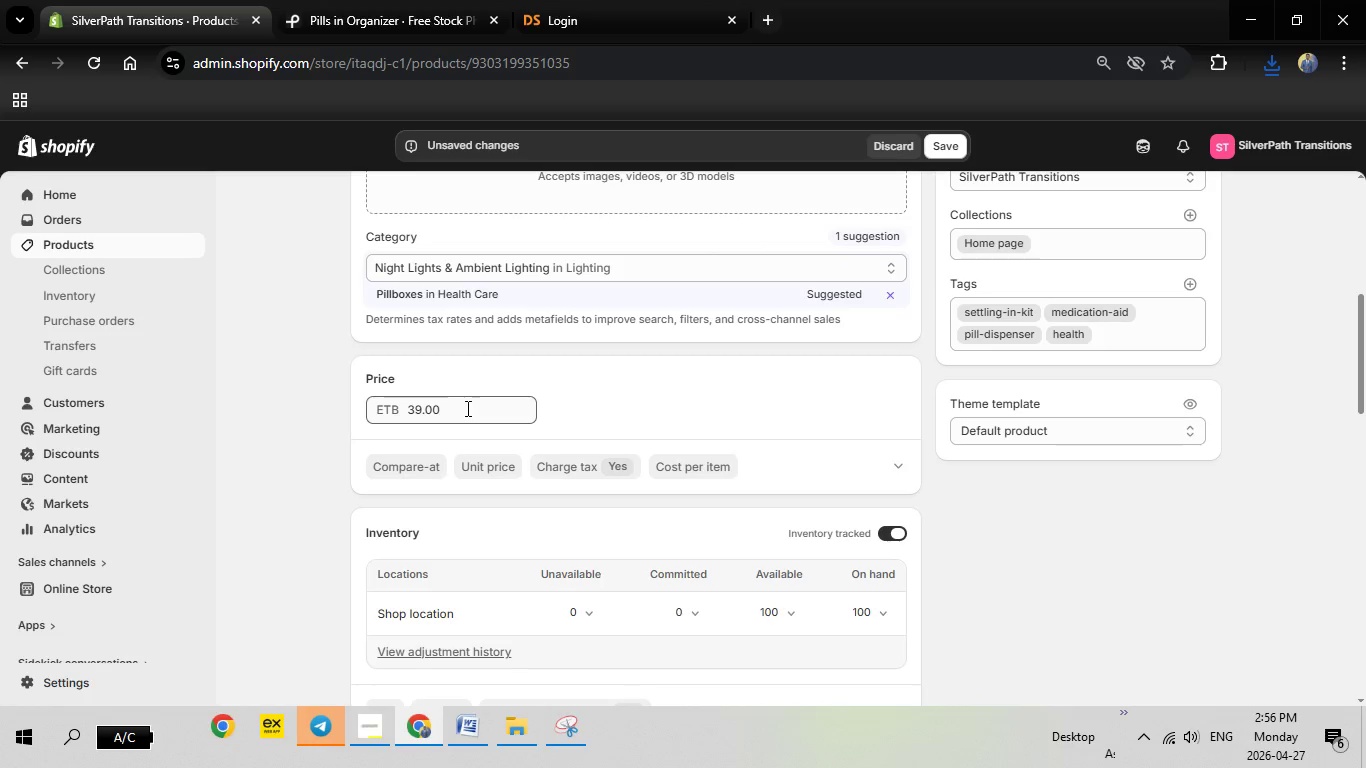 
left_click_drag(start_coordinate=[467, 408], to_coordinate=[398, 405])
 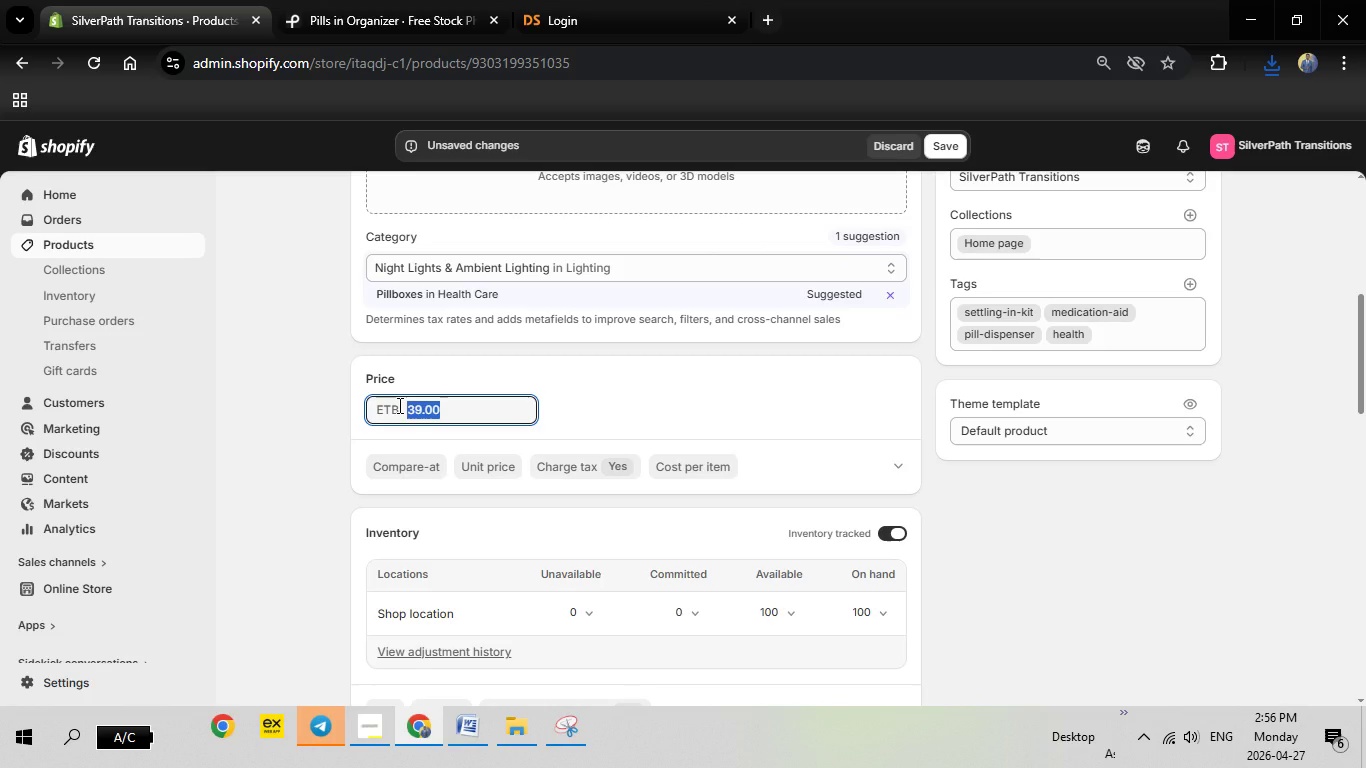 
type(69)
 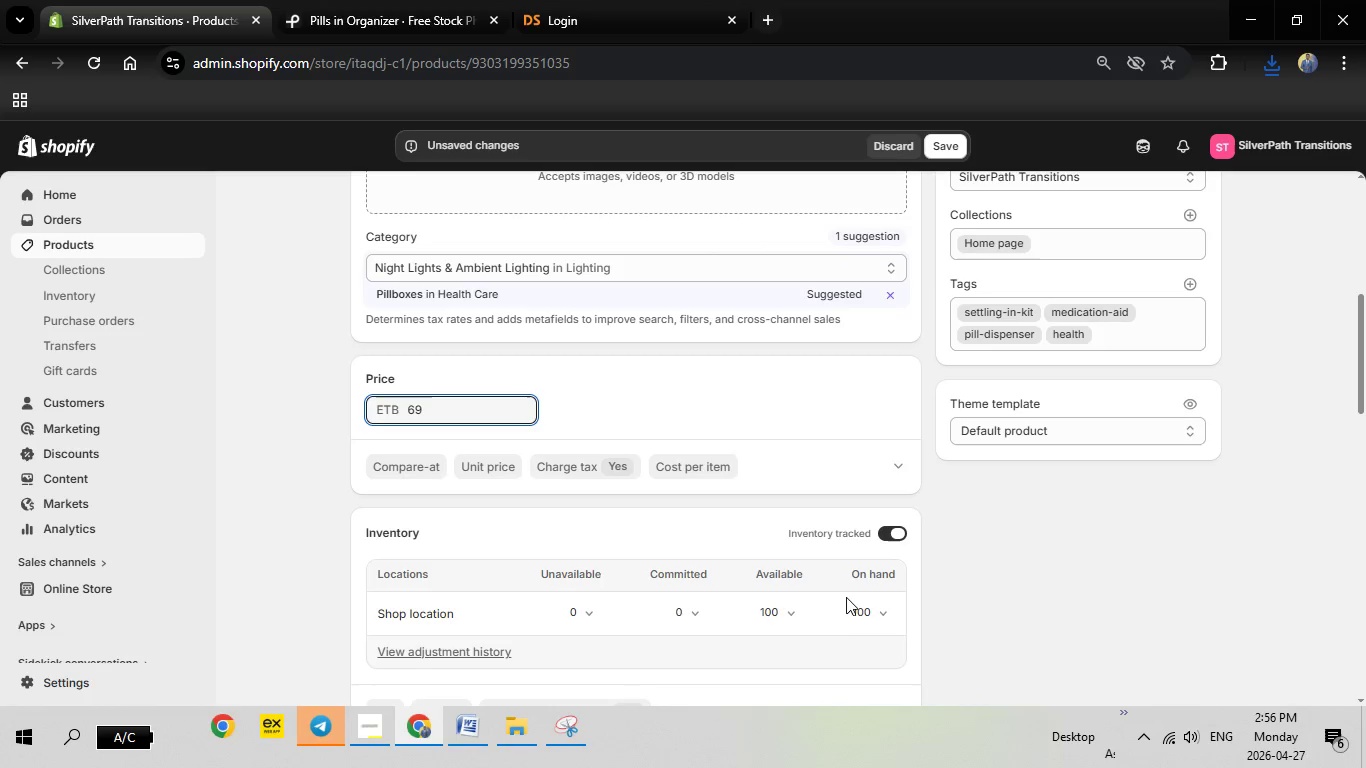 
scroll: coordinate [805, 519], scroll_direction: down, amount: 3.0
 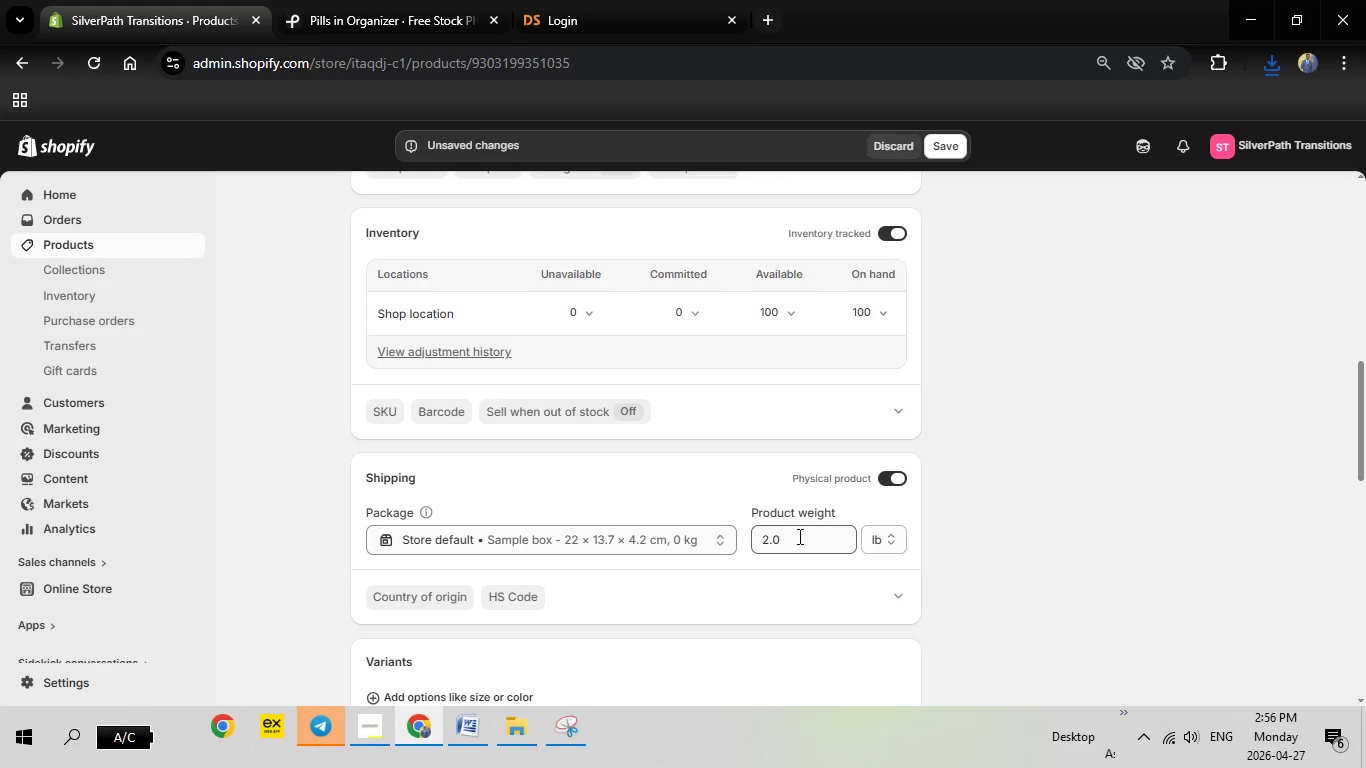 
left_click_drag(start_coordinate=[811, 536], to_coordinate=[736, 532])
 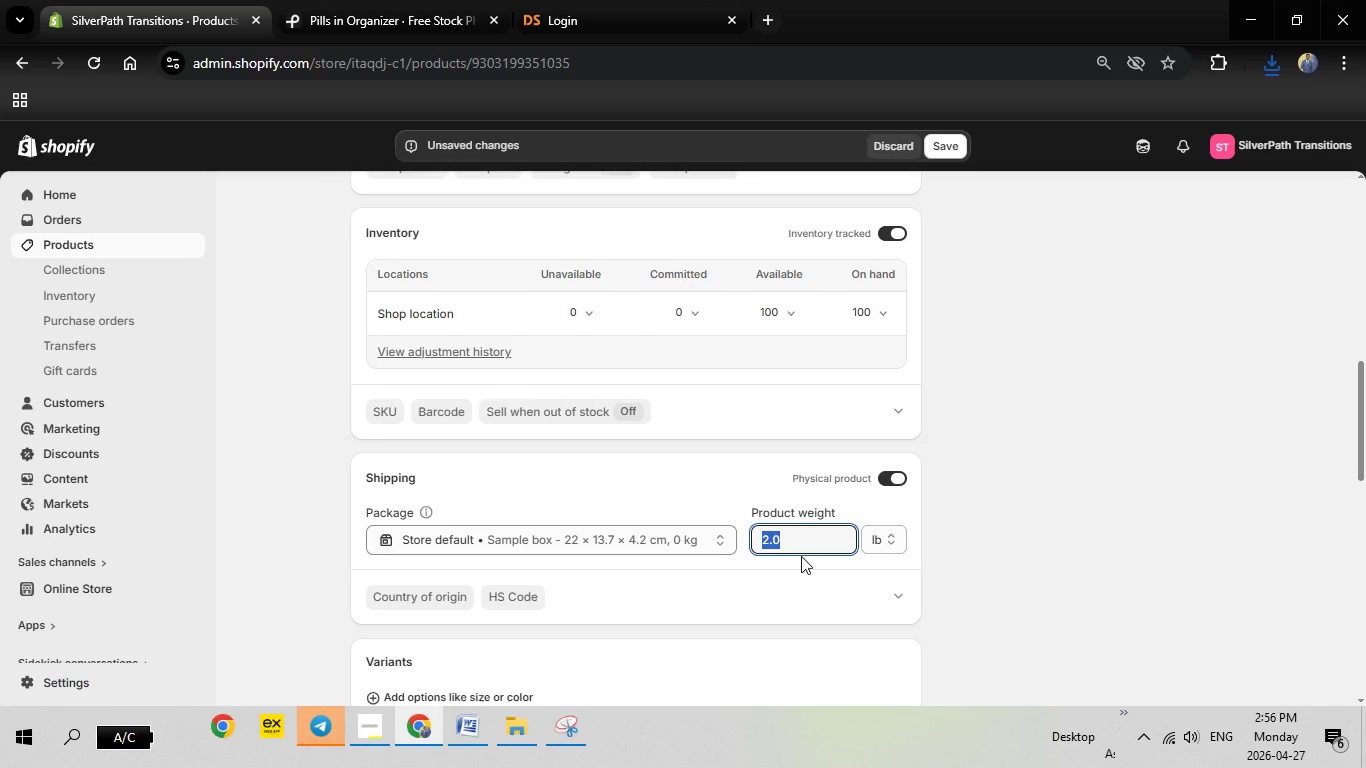 
key(1)
 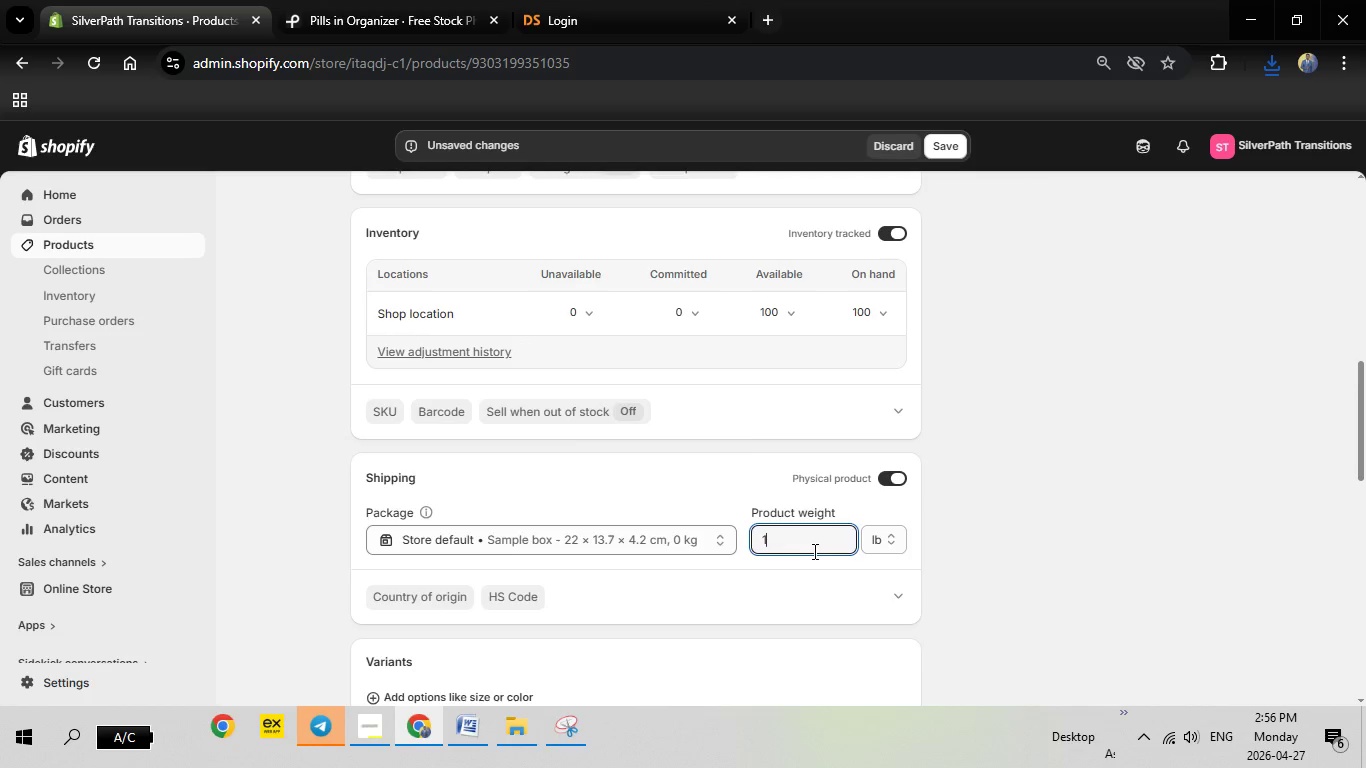 
scroll: coordinate [813, 551], scroll_direction: down, amount: 2.0
 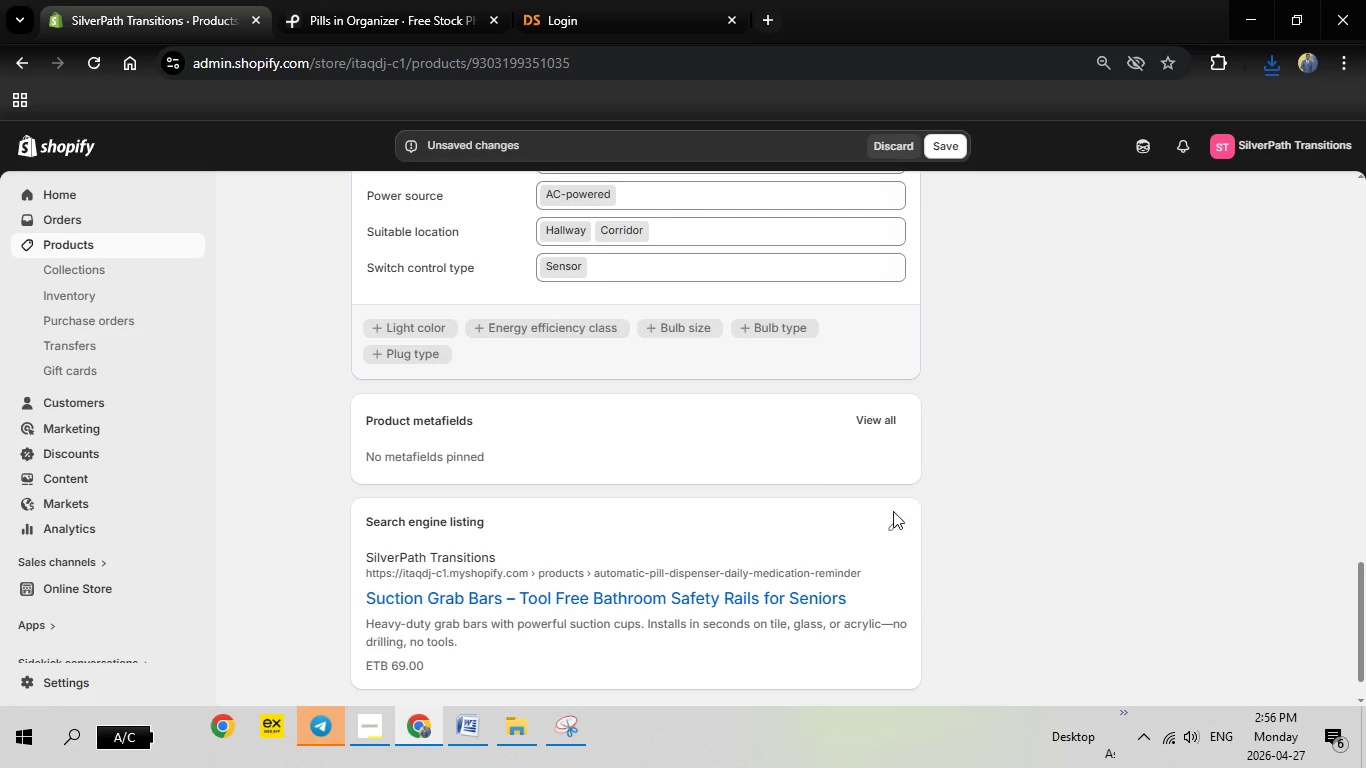 
left_click([890, 527])
 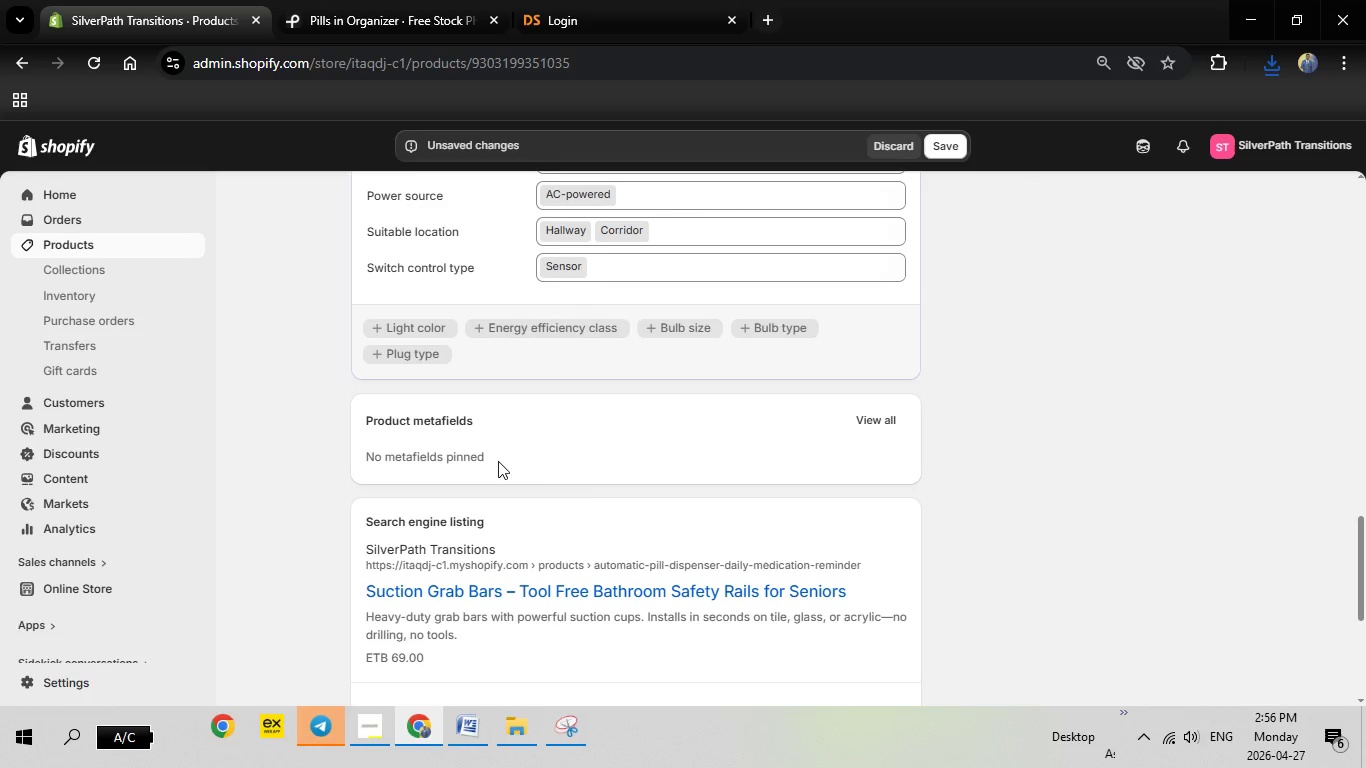 
scroll: coordinate [580, 481], scroll_direction: down, amount: 8.0
 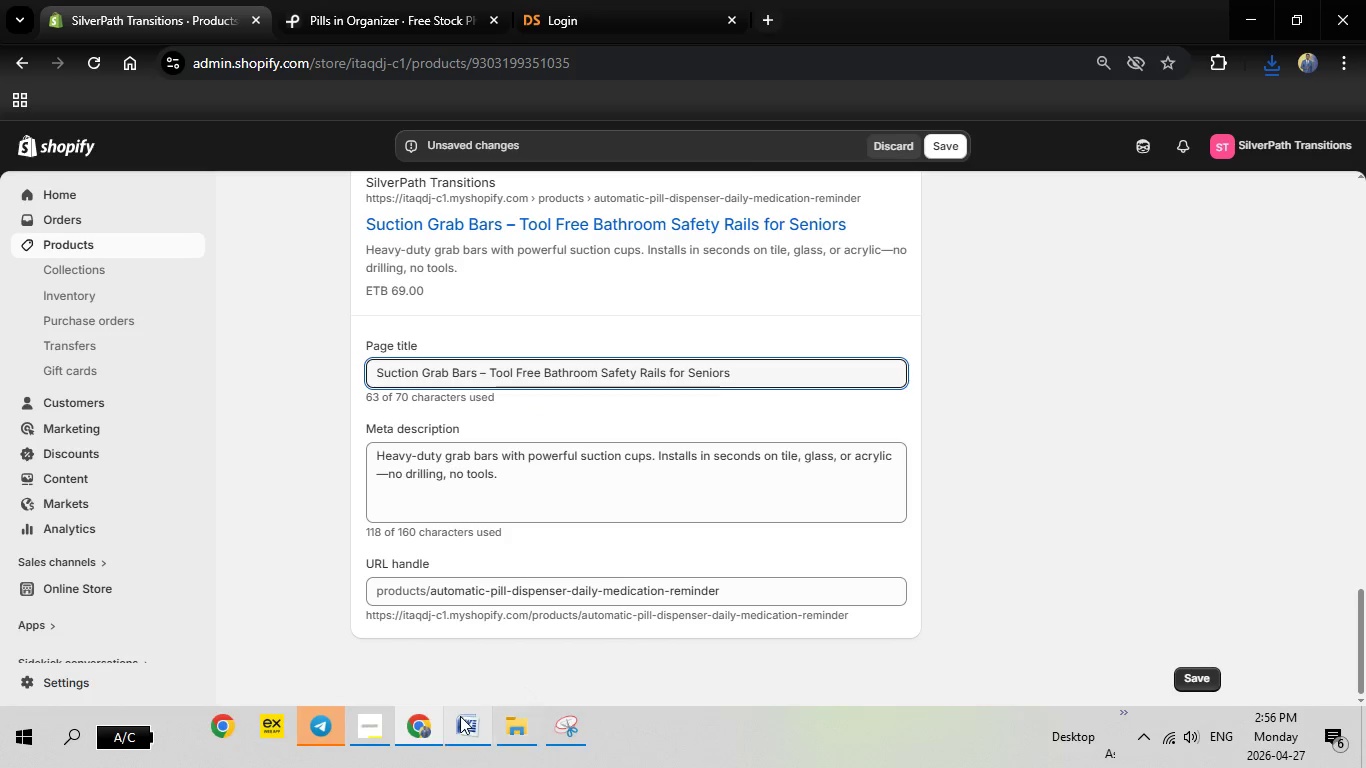 
left_click([458, 717])
 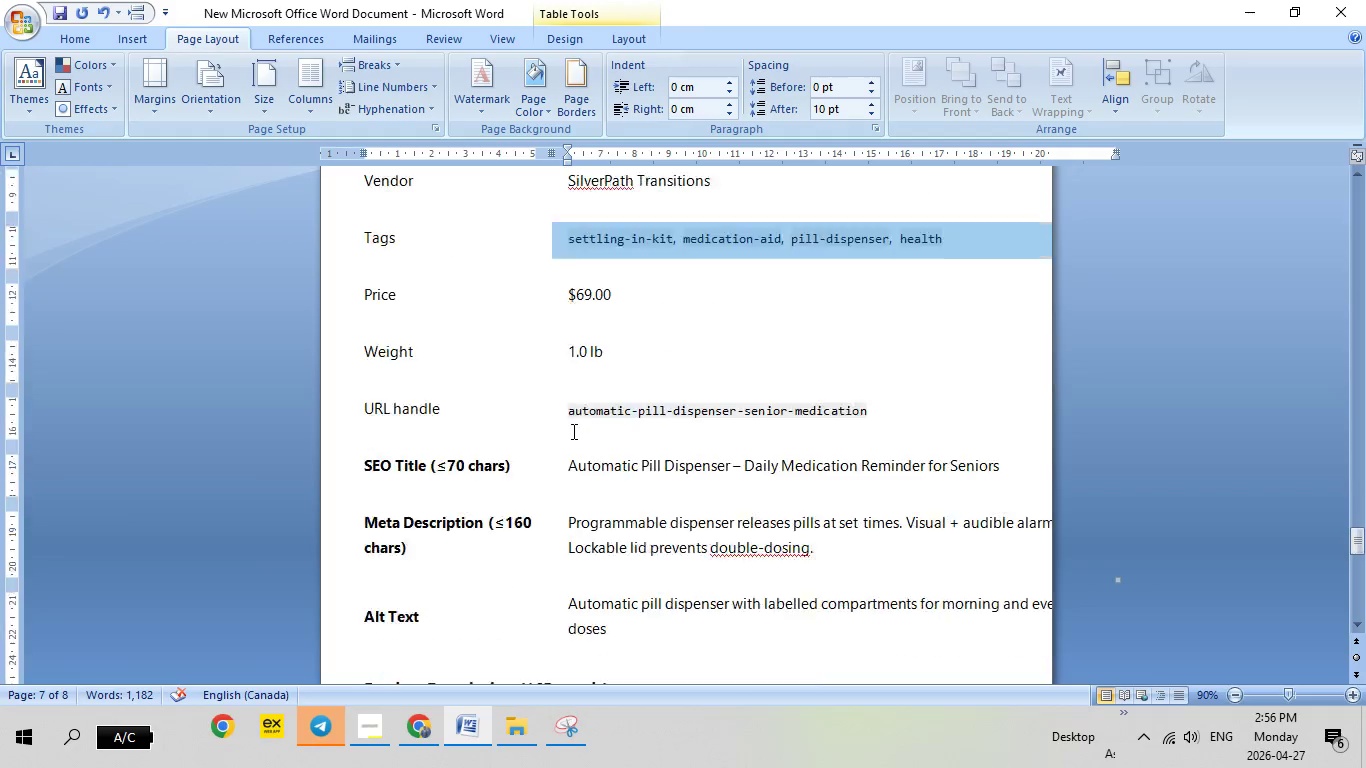 
scroll: coordinate [573, 431], scroll_direction: down, amount: 7.0
 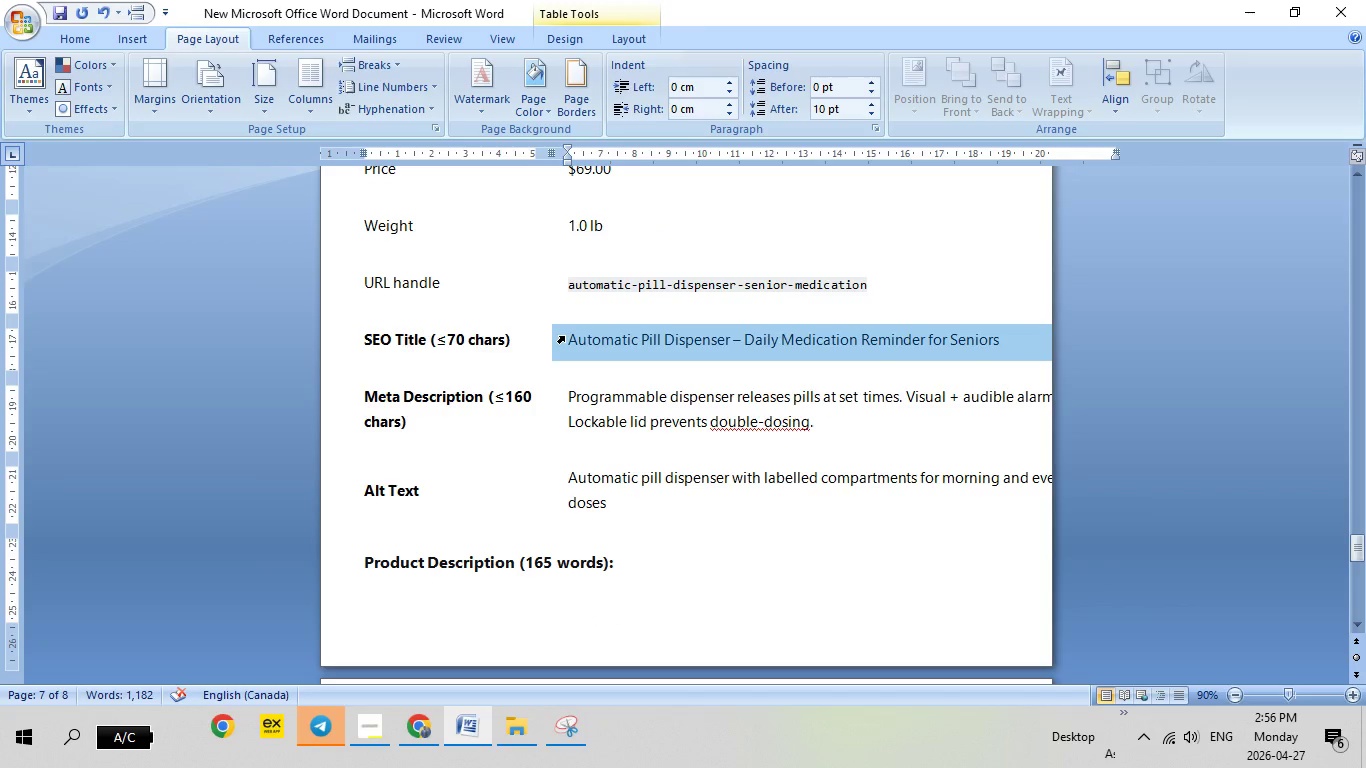 
left_click([564, 336])
 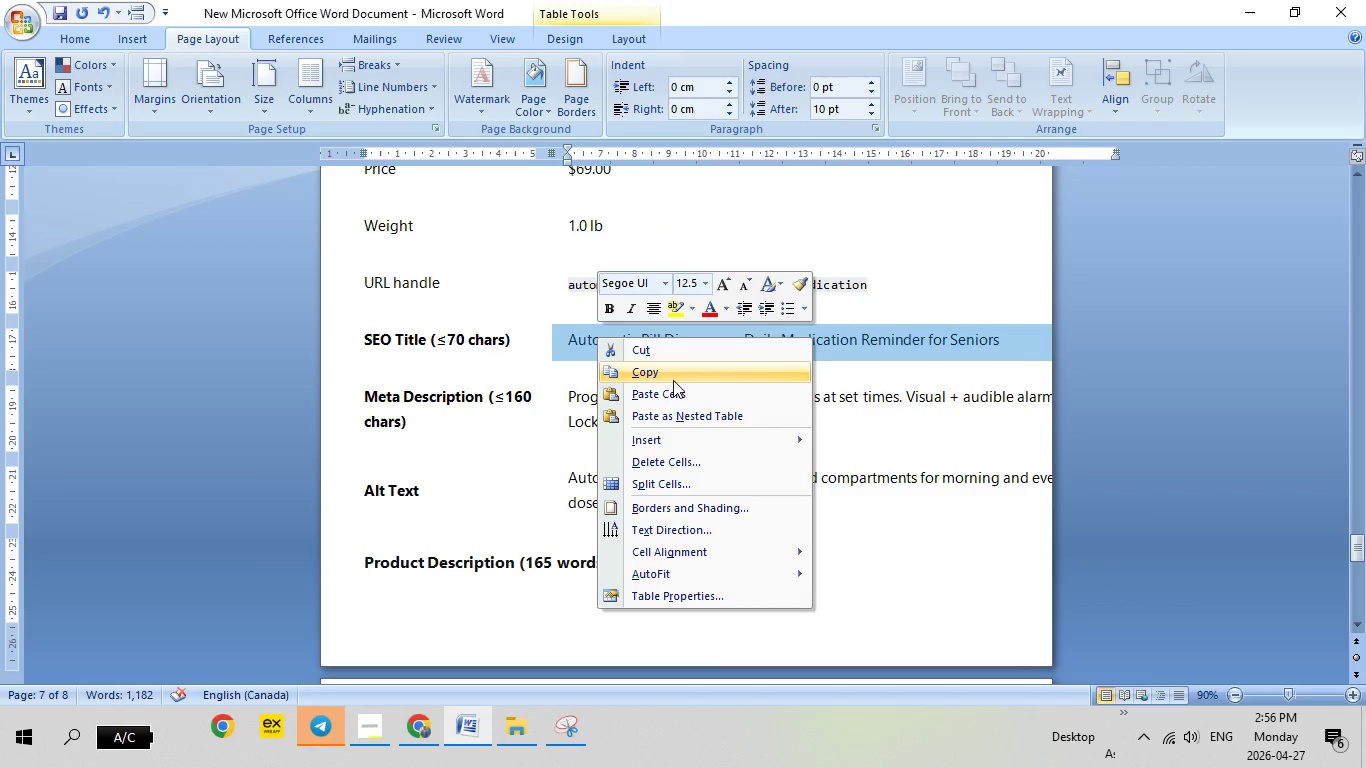 
left_click([667, 376])
 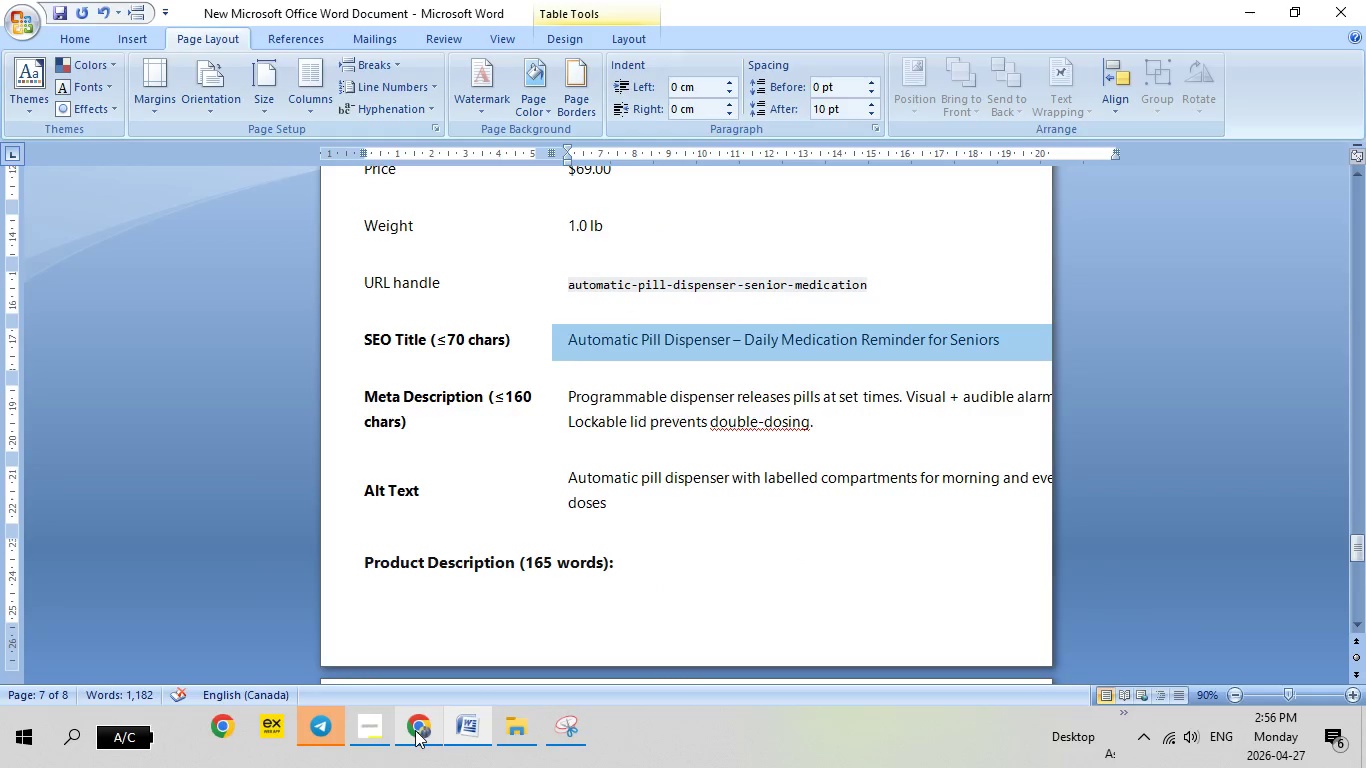 
left_click([415, 730])
 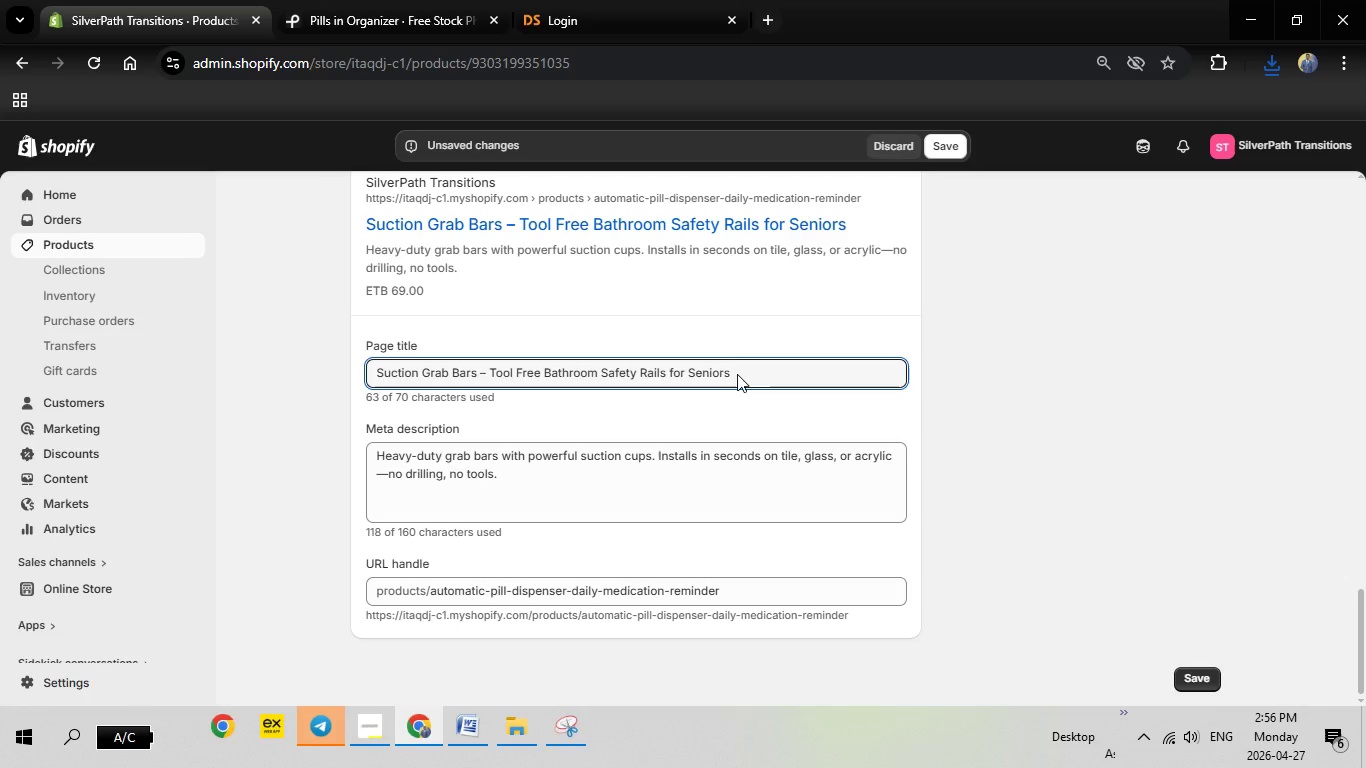 
left_click_drag(start_coordinate=[737, 374], to_coordinate=[352, 375])
 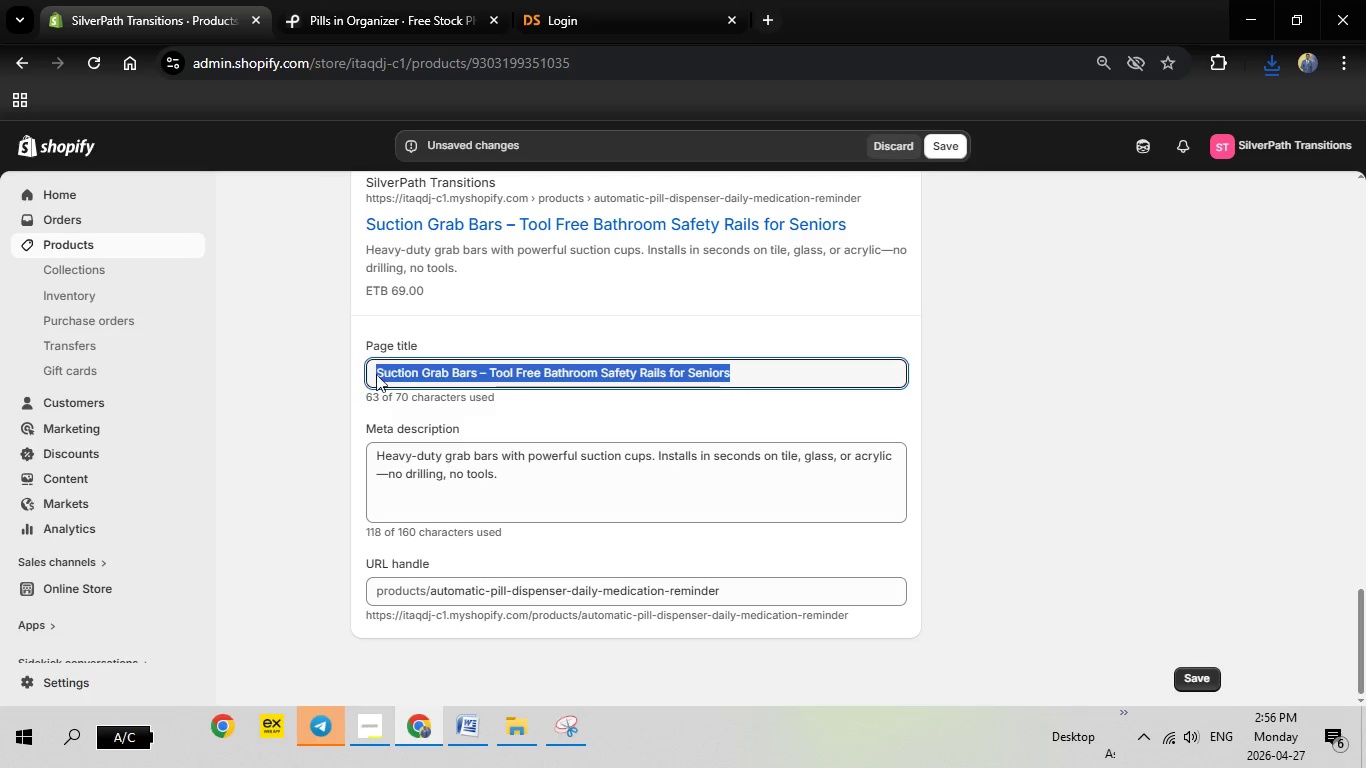 
key(Backspace)
 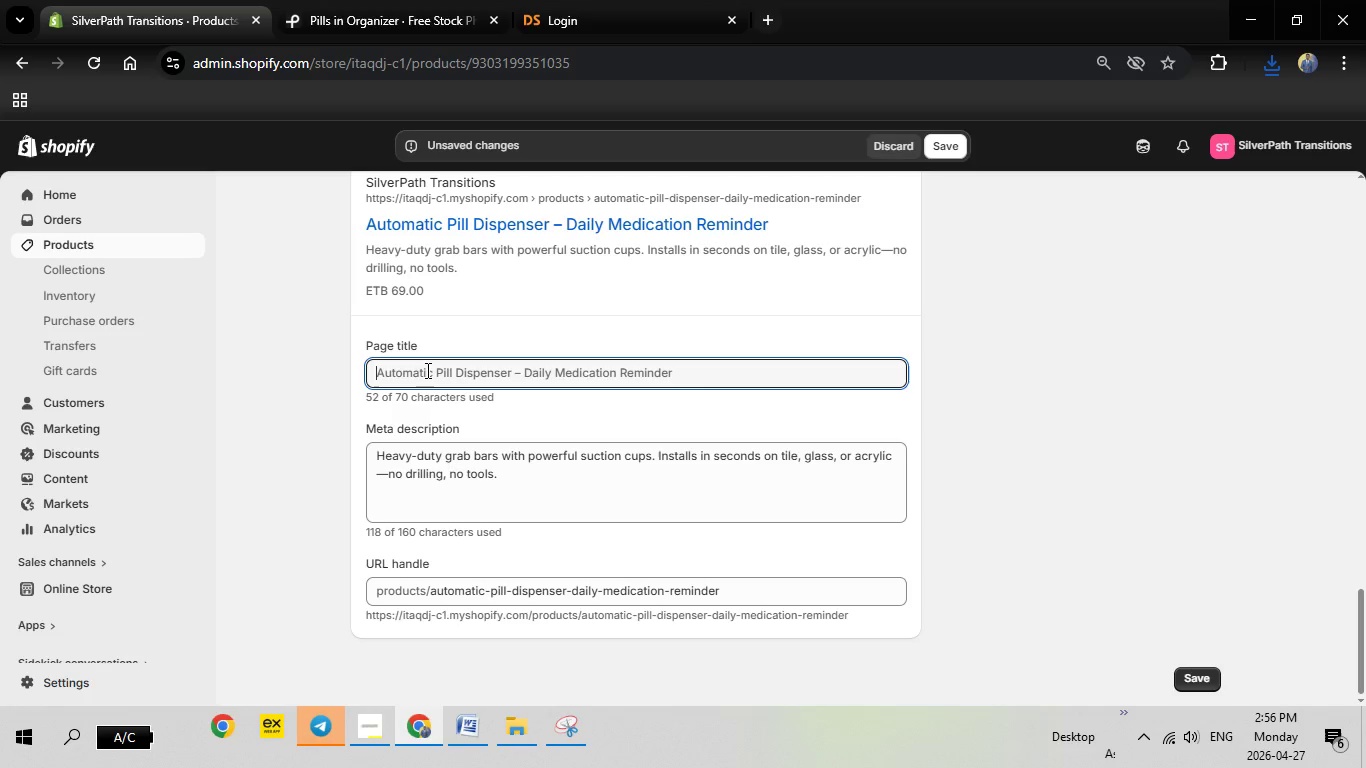 
right_click([426, 370])
 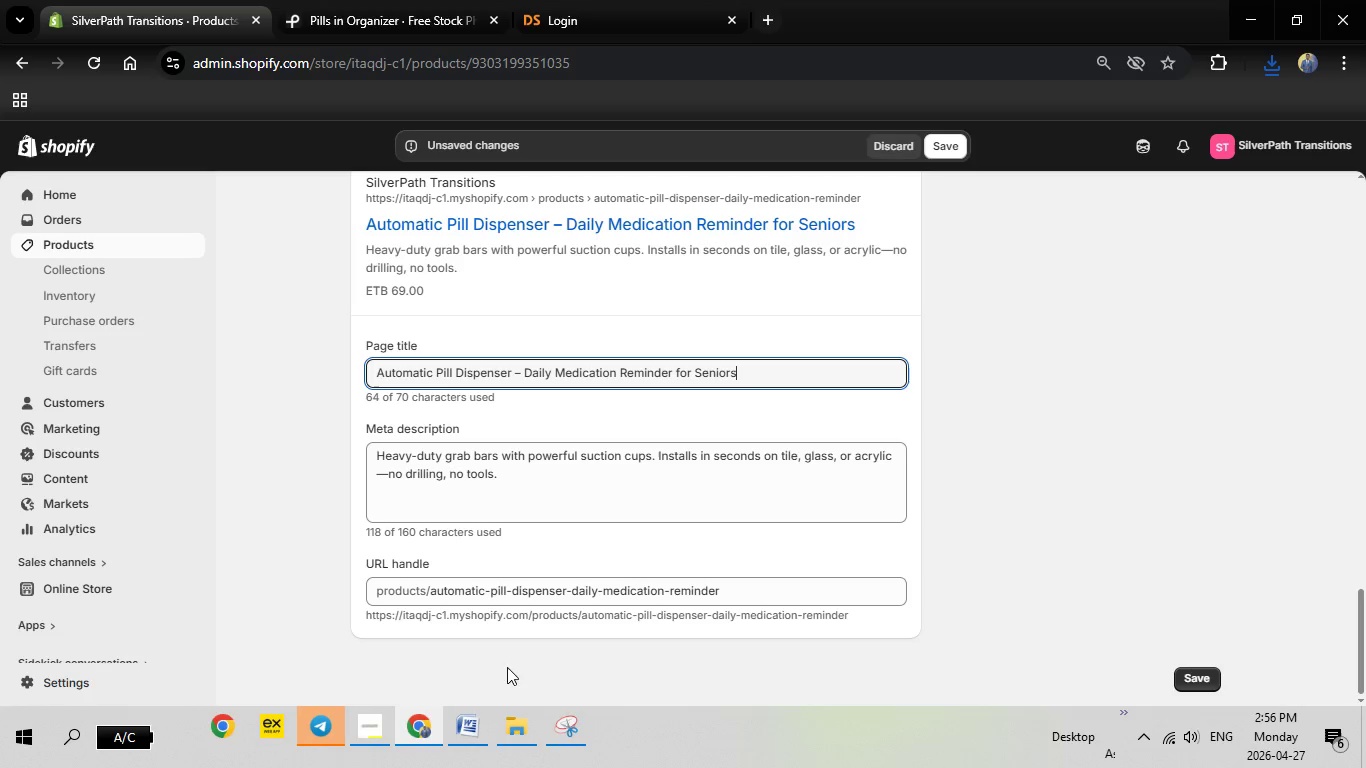 
left_click([464, 723])
 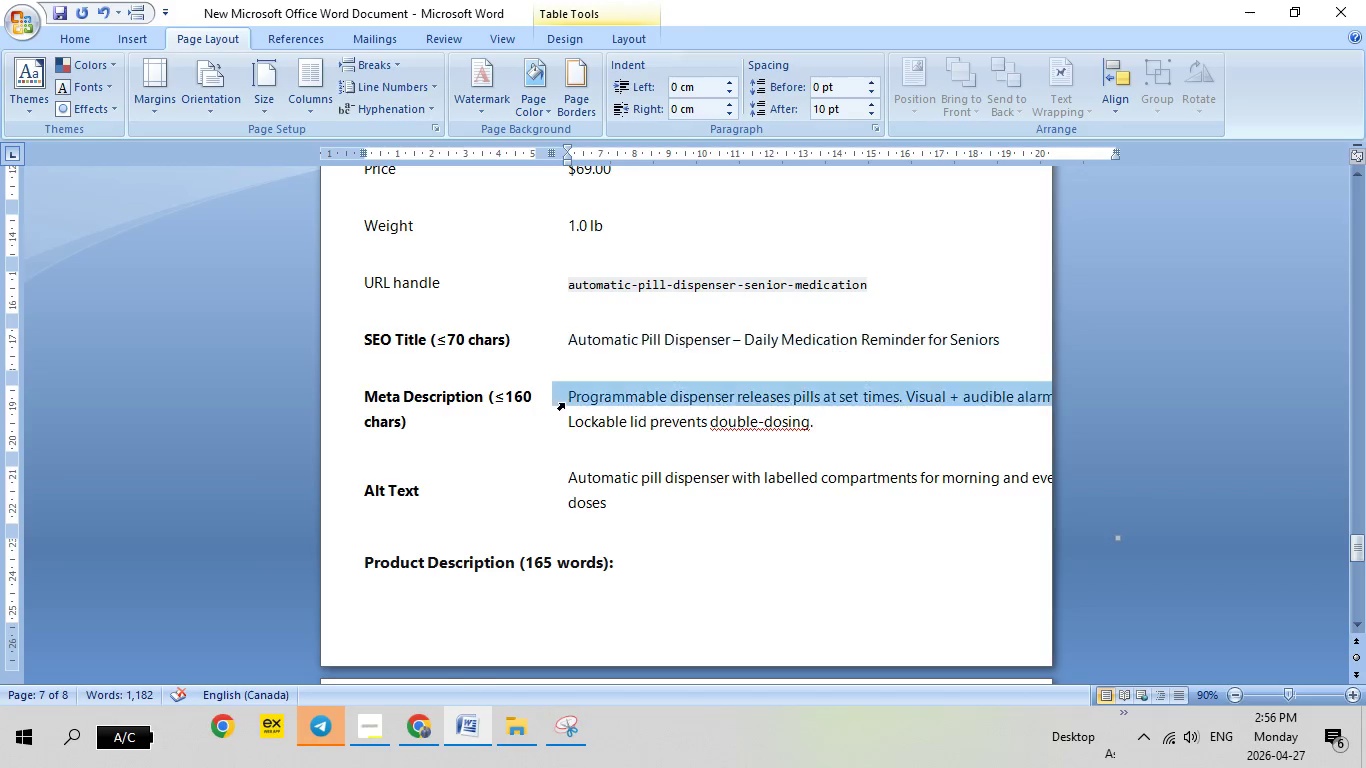 
left_click([564, 403])
 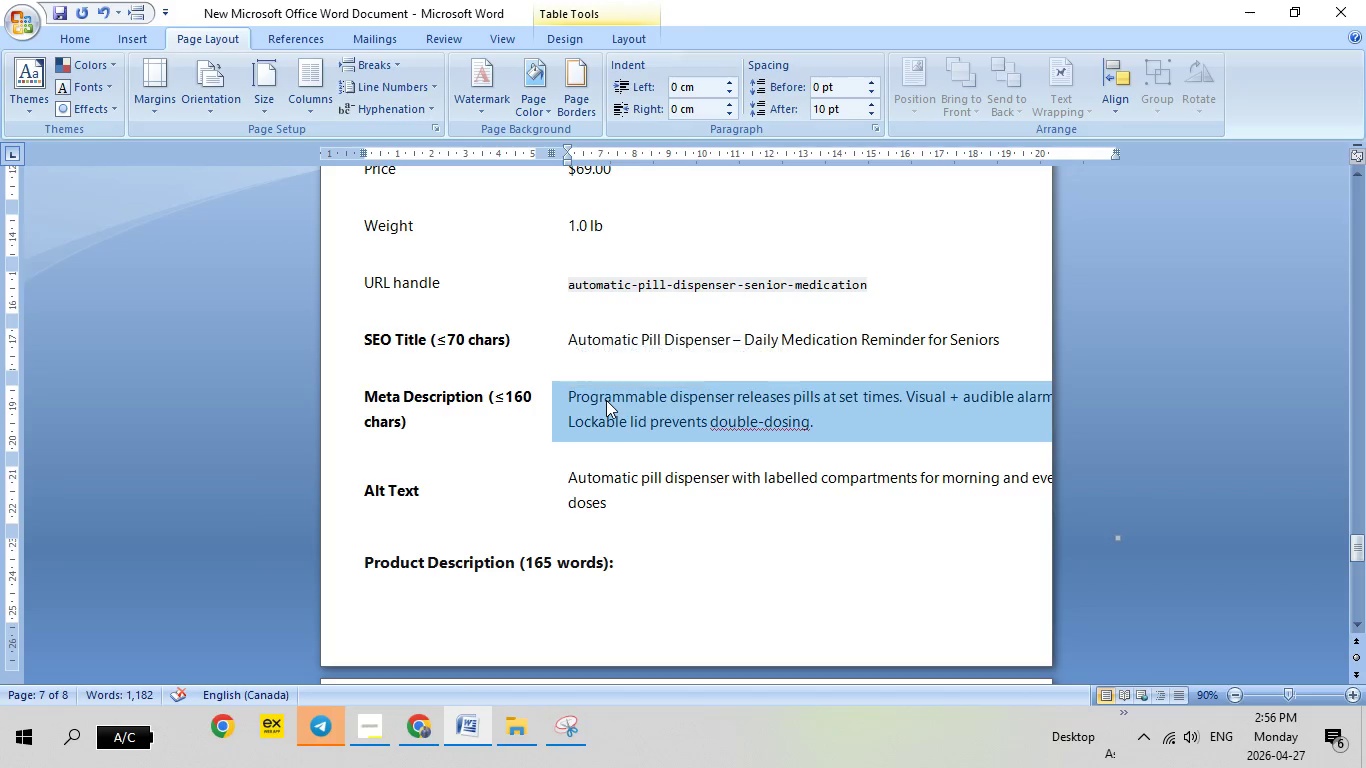 
right_click([606, 400])
 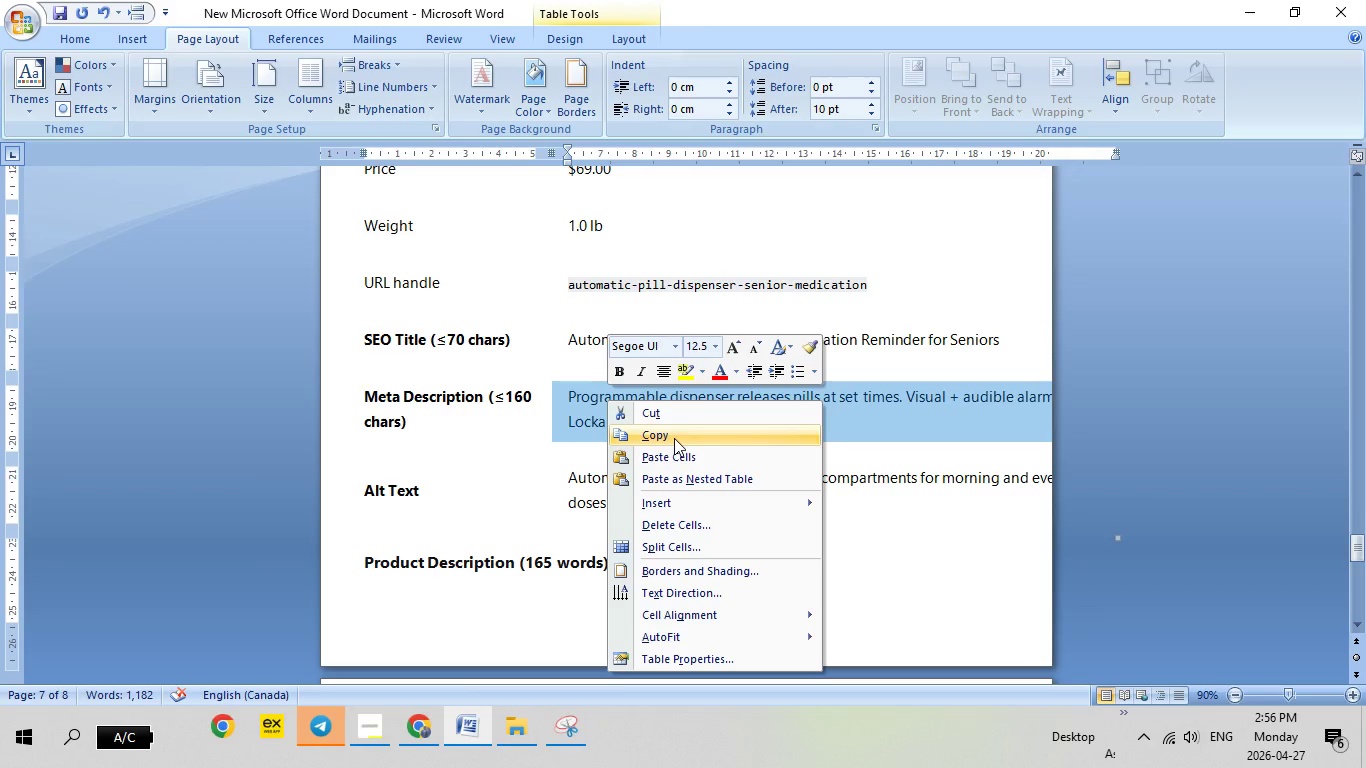 
left_click([674, 438])
 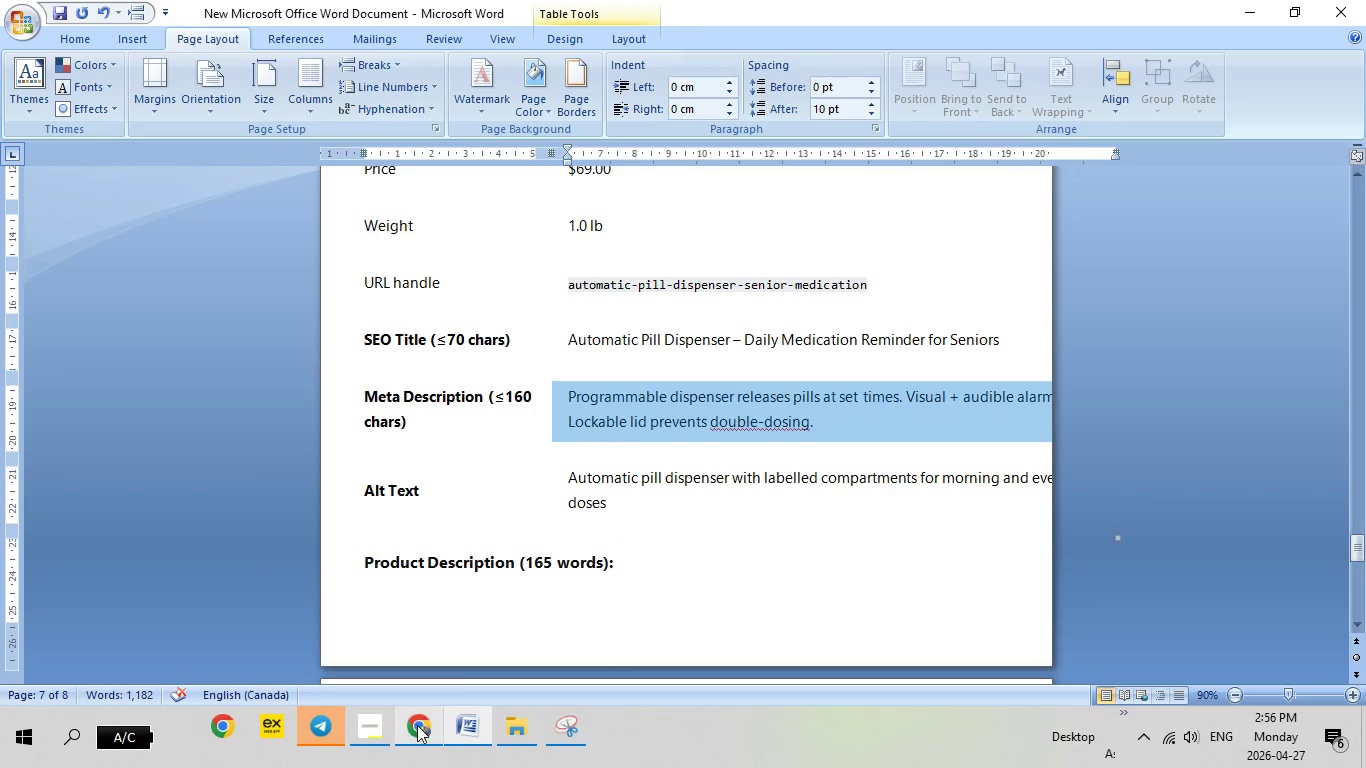 
left_click([417, 726])
 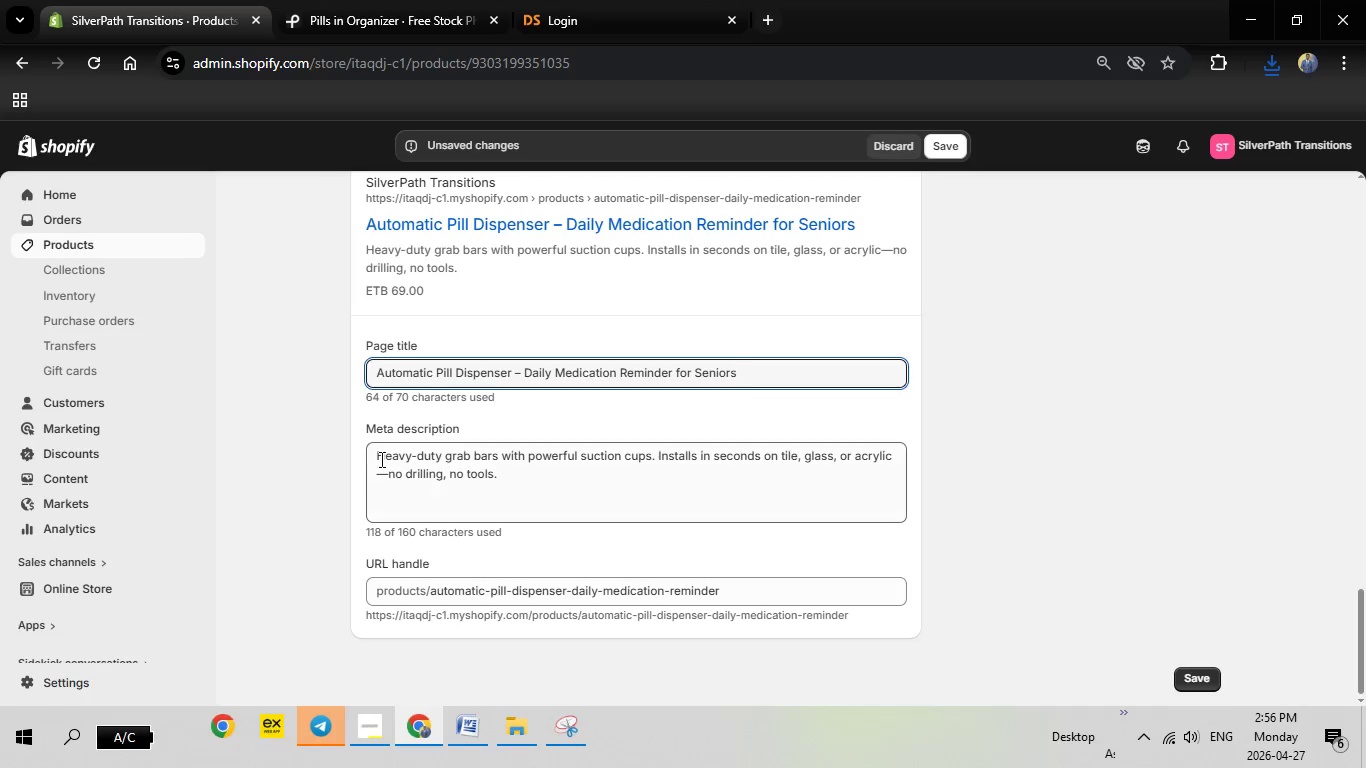 
left_click([381, 459])
 